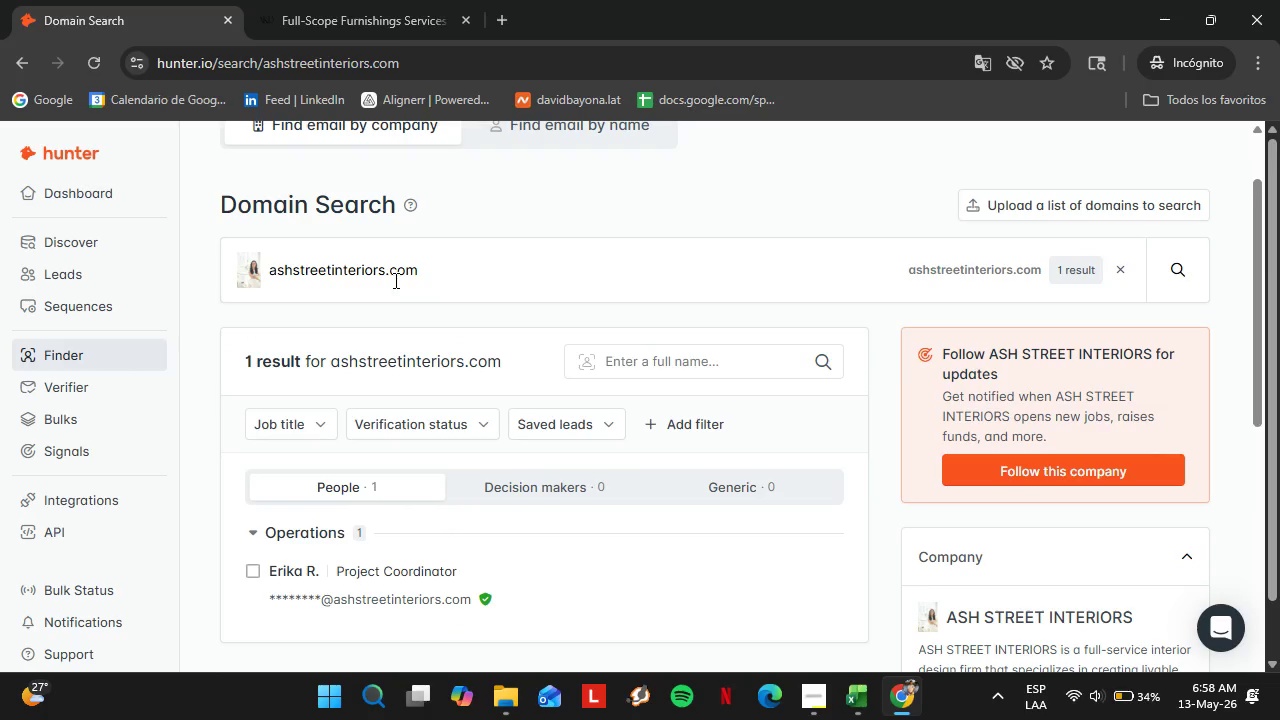 
double_click([394, 280])
 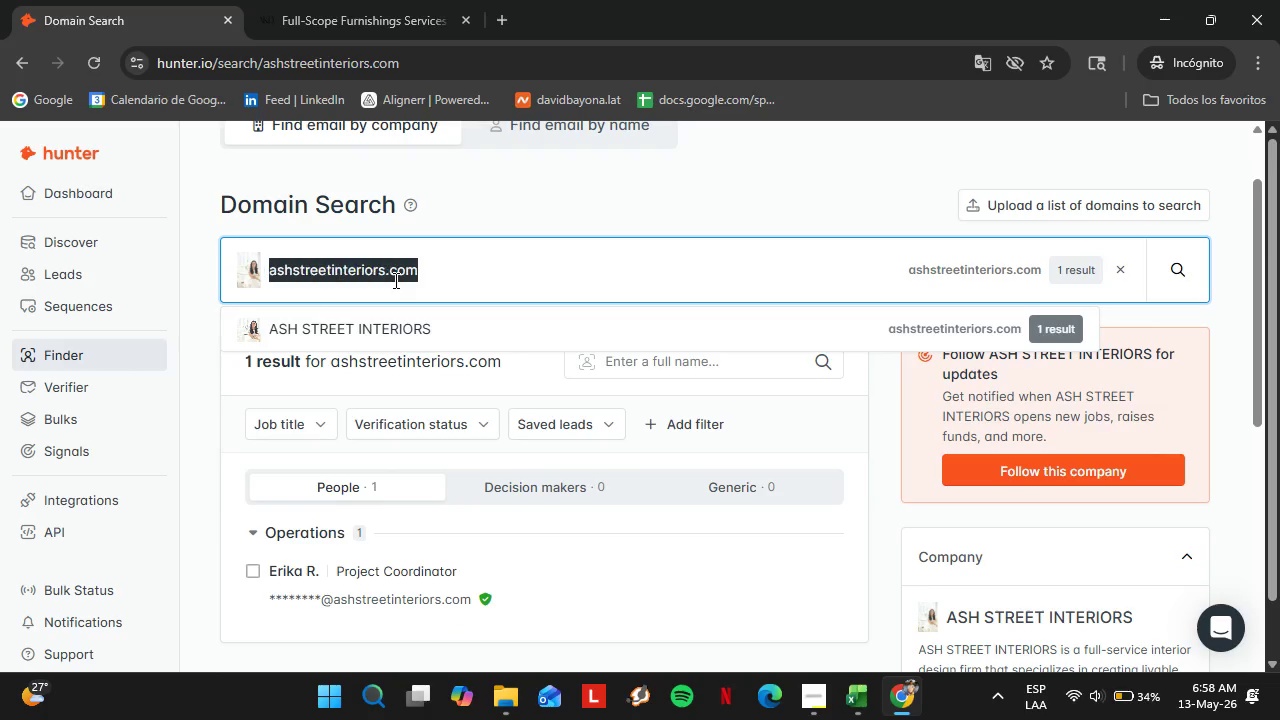 
triple_click([394, 280])
 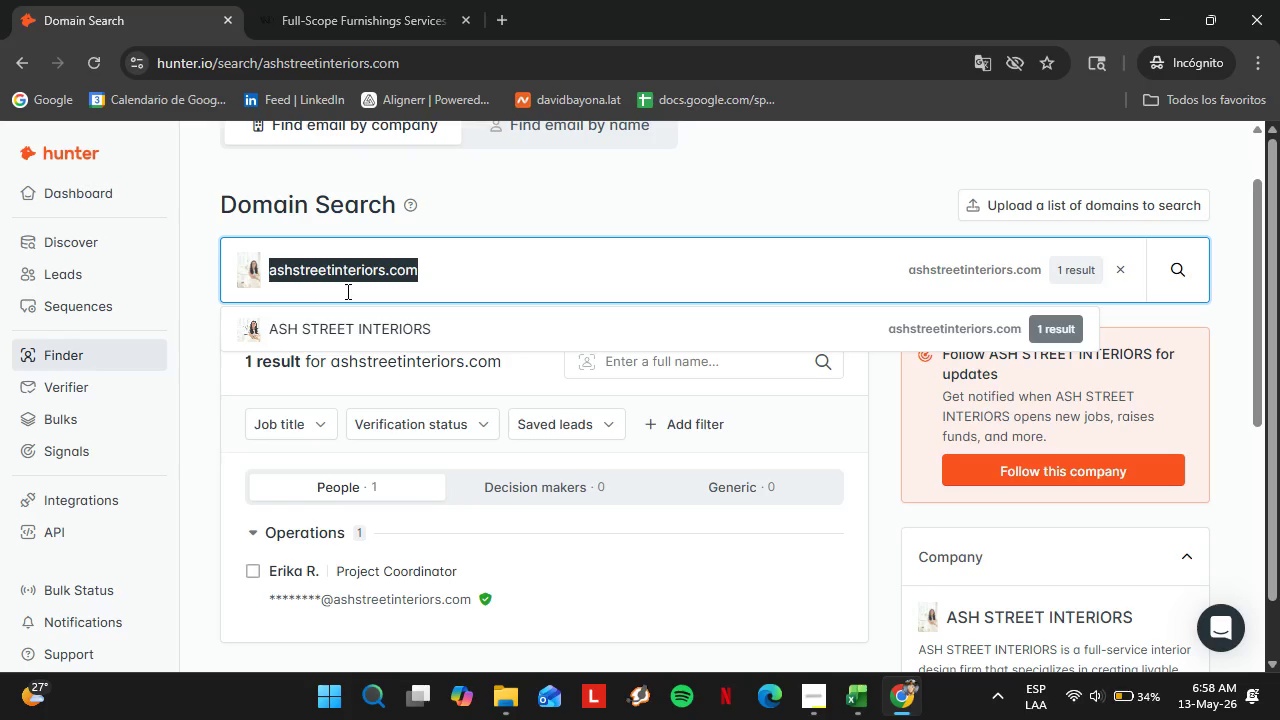 
wait(6.08)
 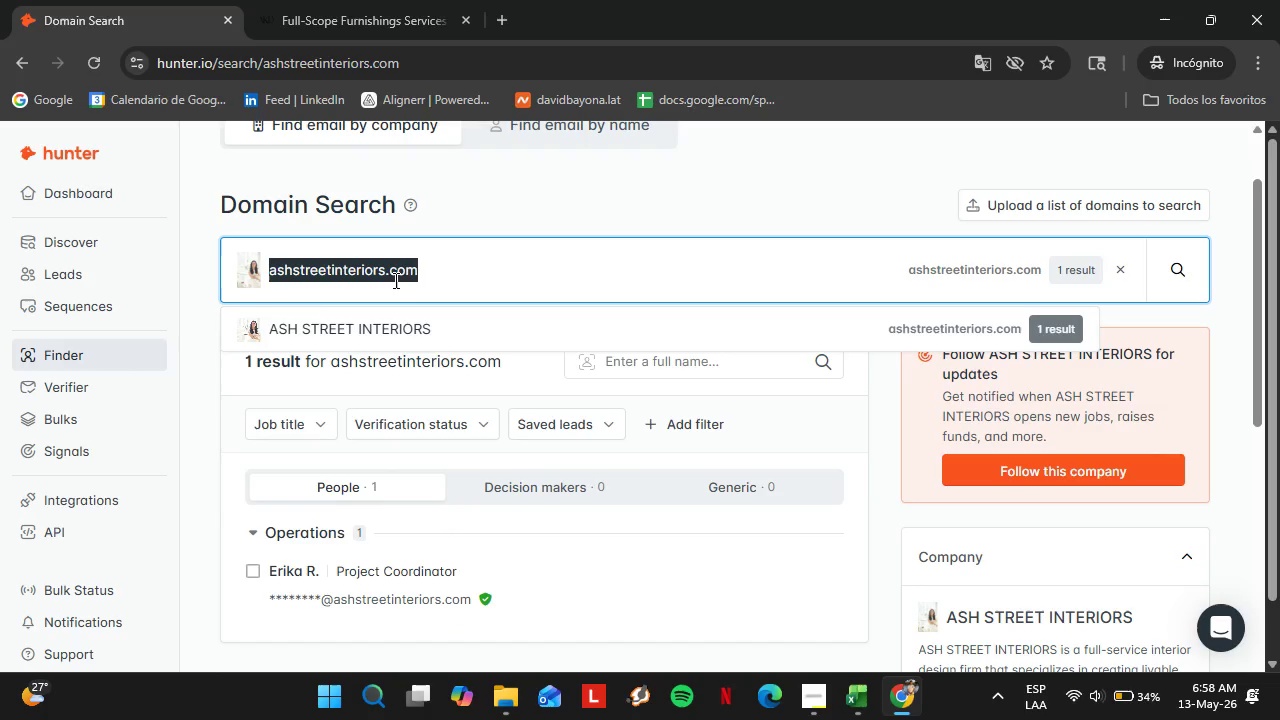 
type(ateliernoel.com)
 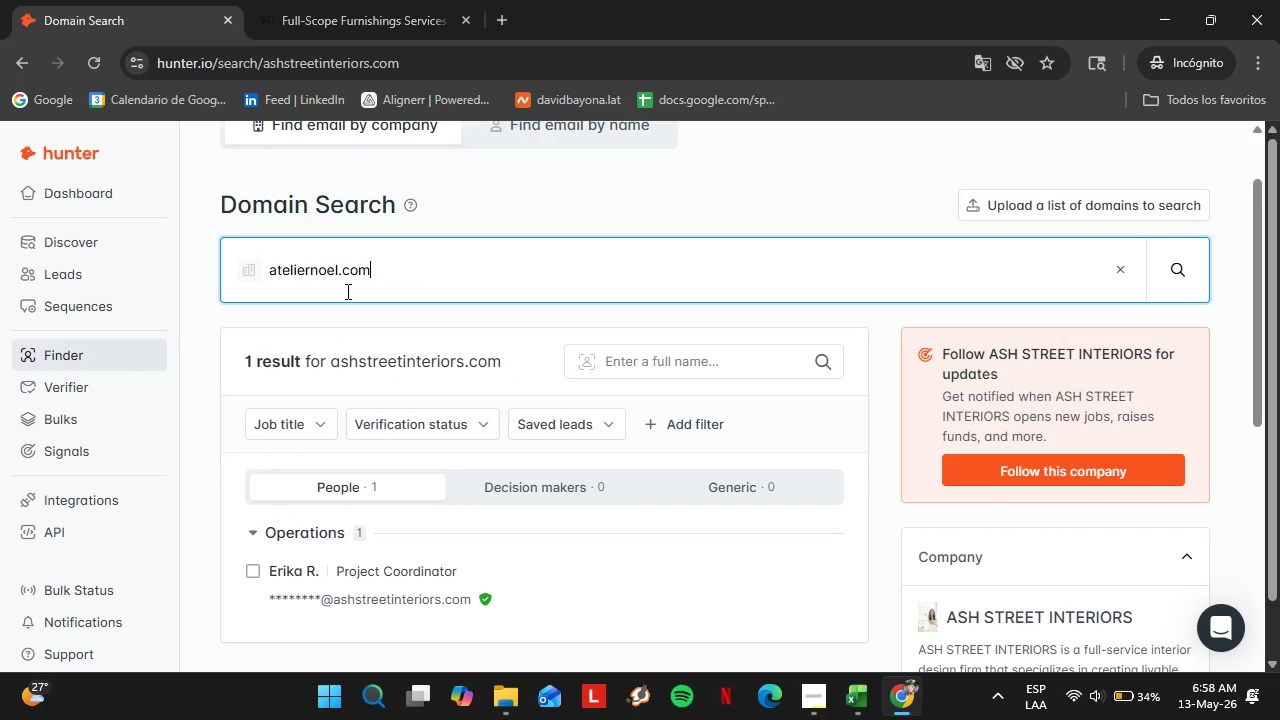 
key(Enter)
 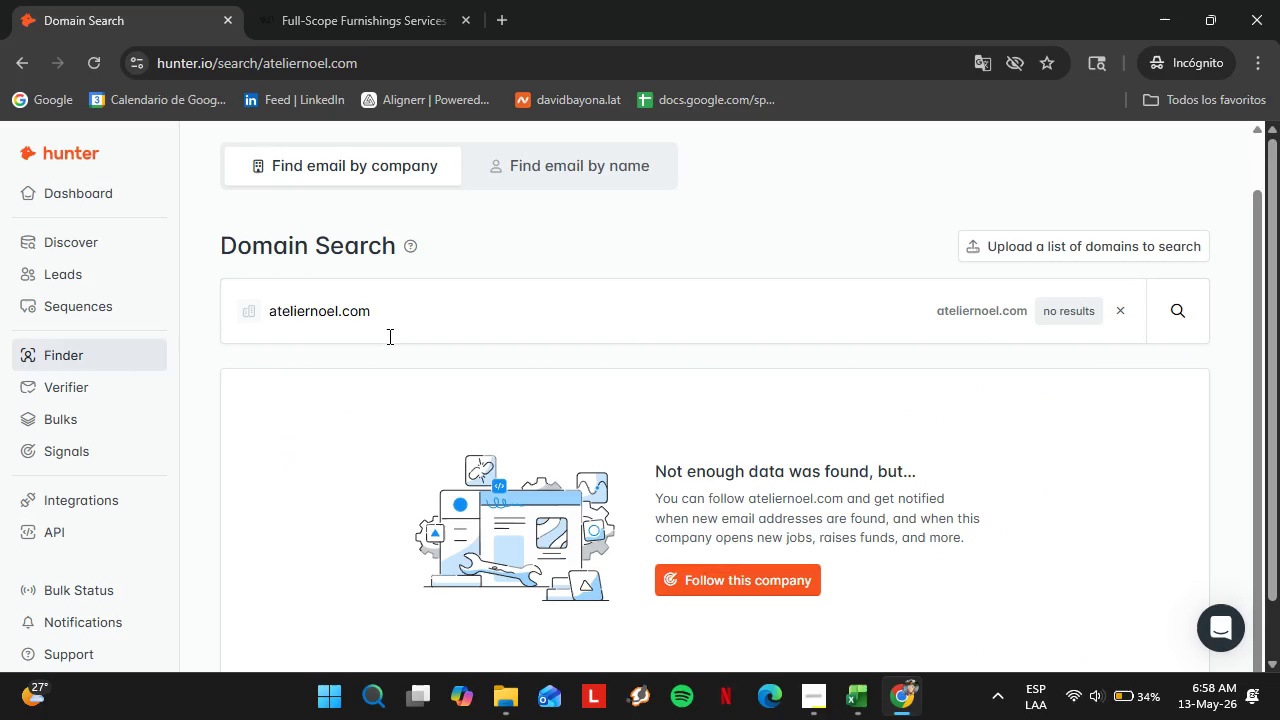 
double_click([388, 336])
 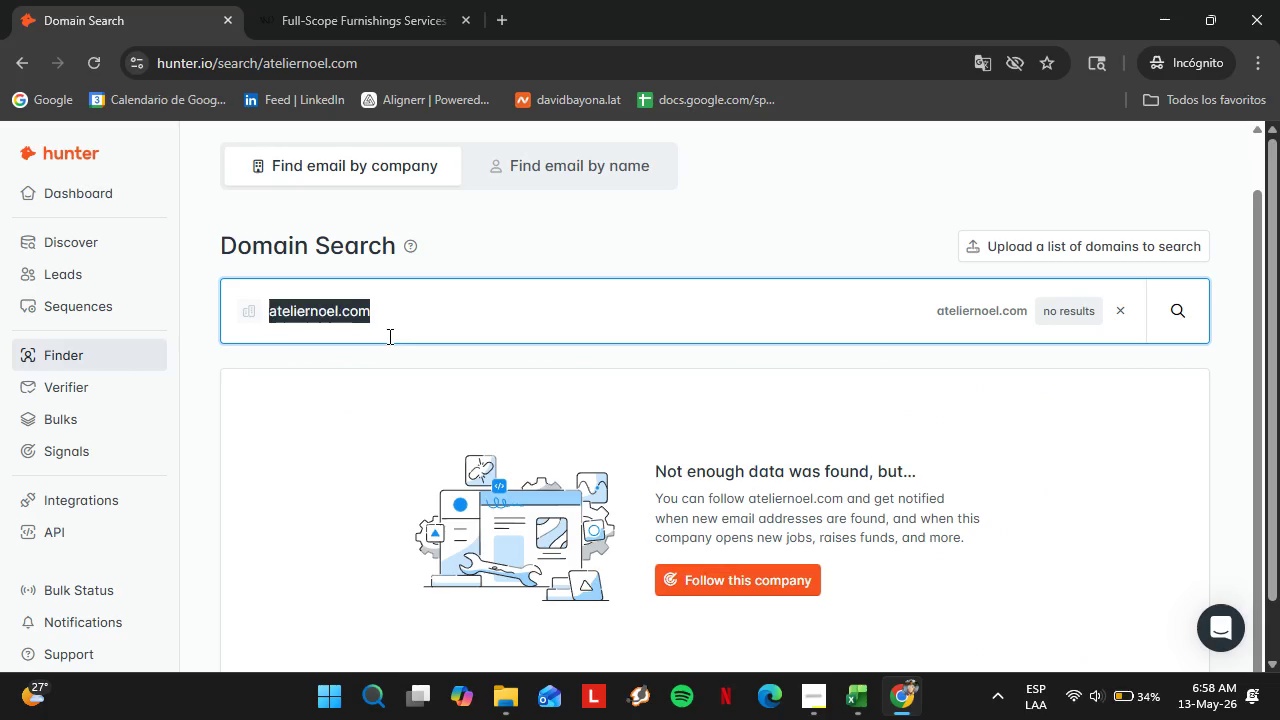 
triple_click([388, 336])
 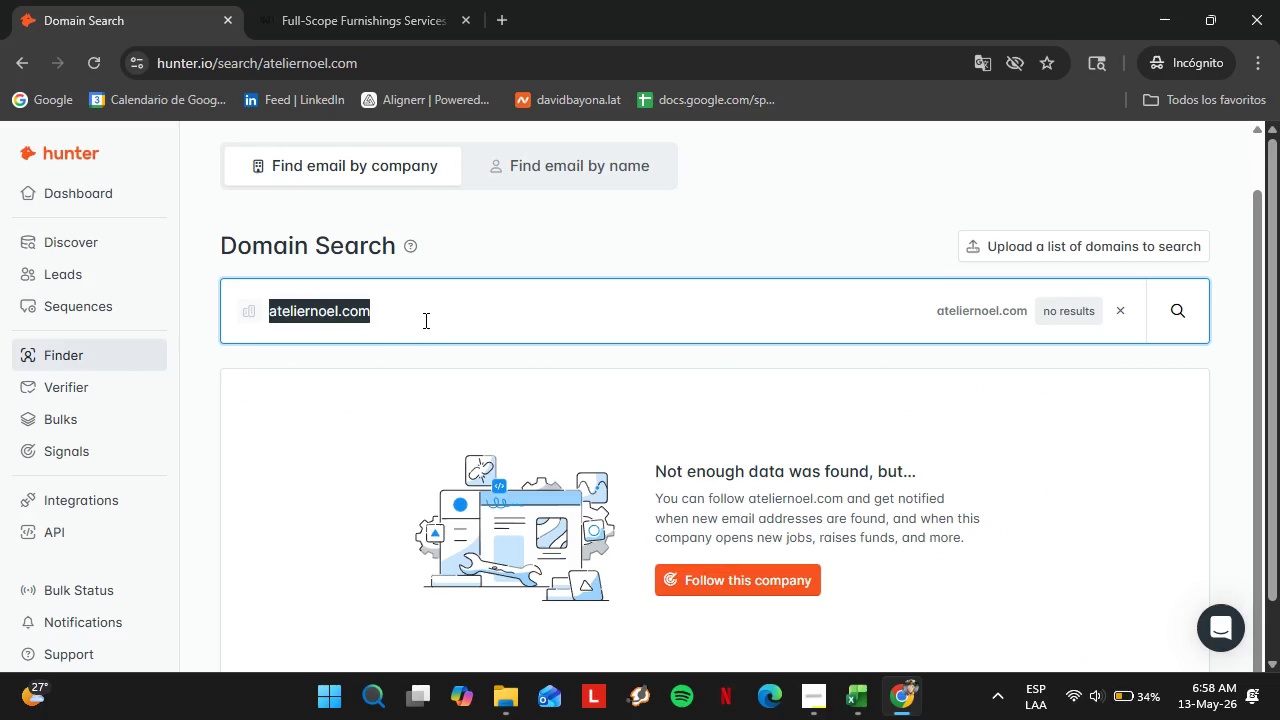 
type(averyfrank.com)
 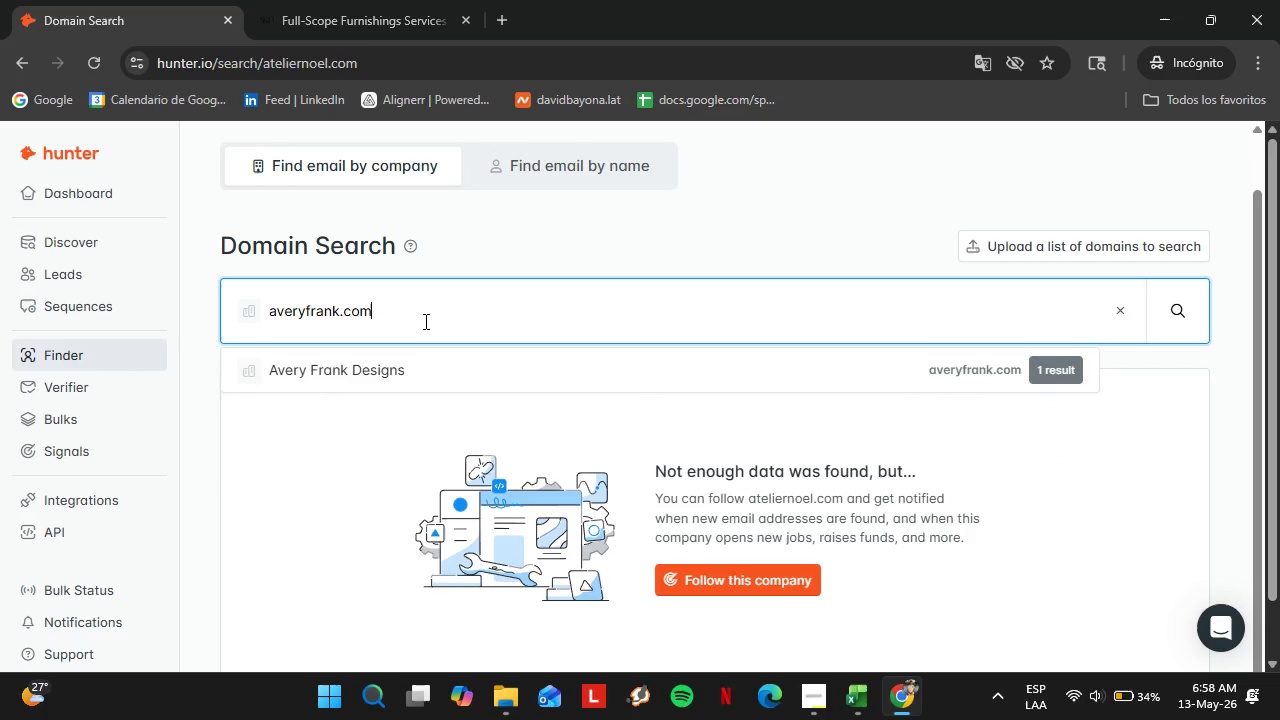 
key(Enter)
 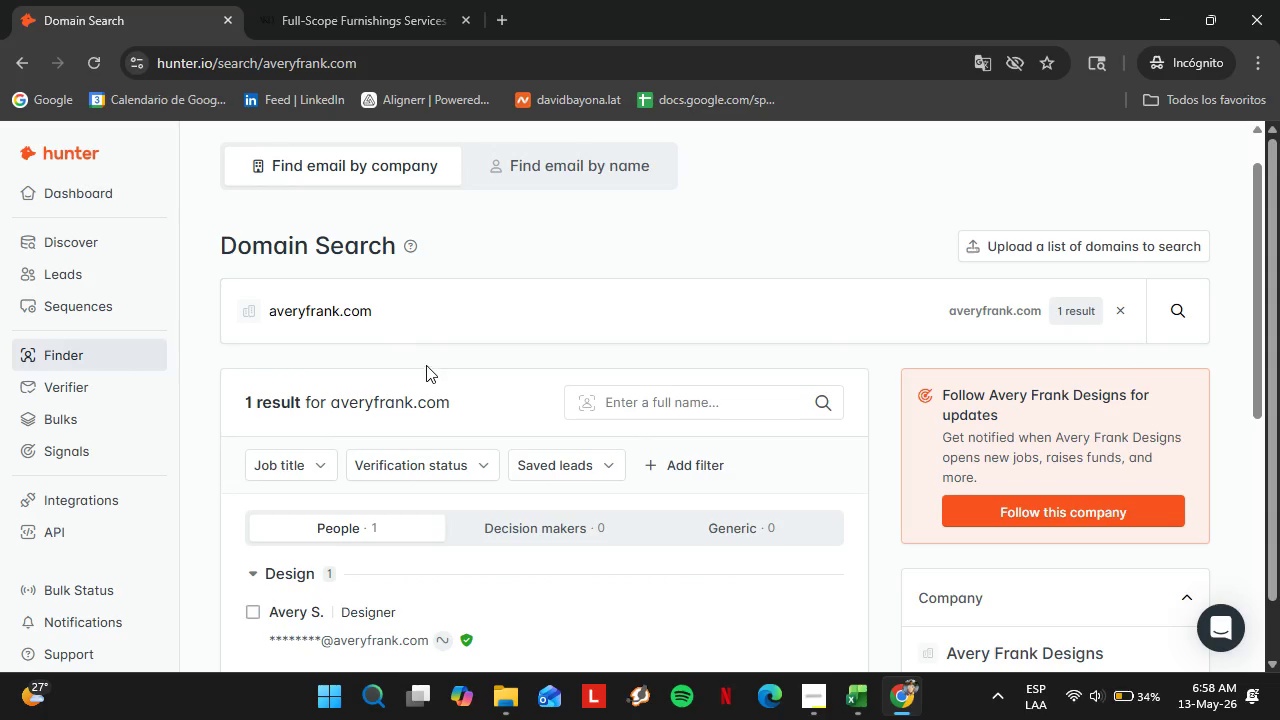 
double_click([377, 301])
 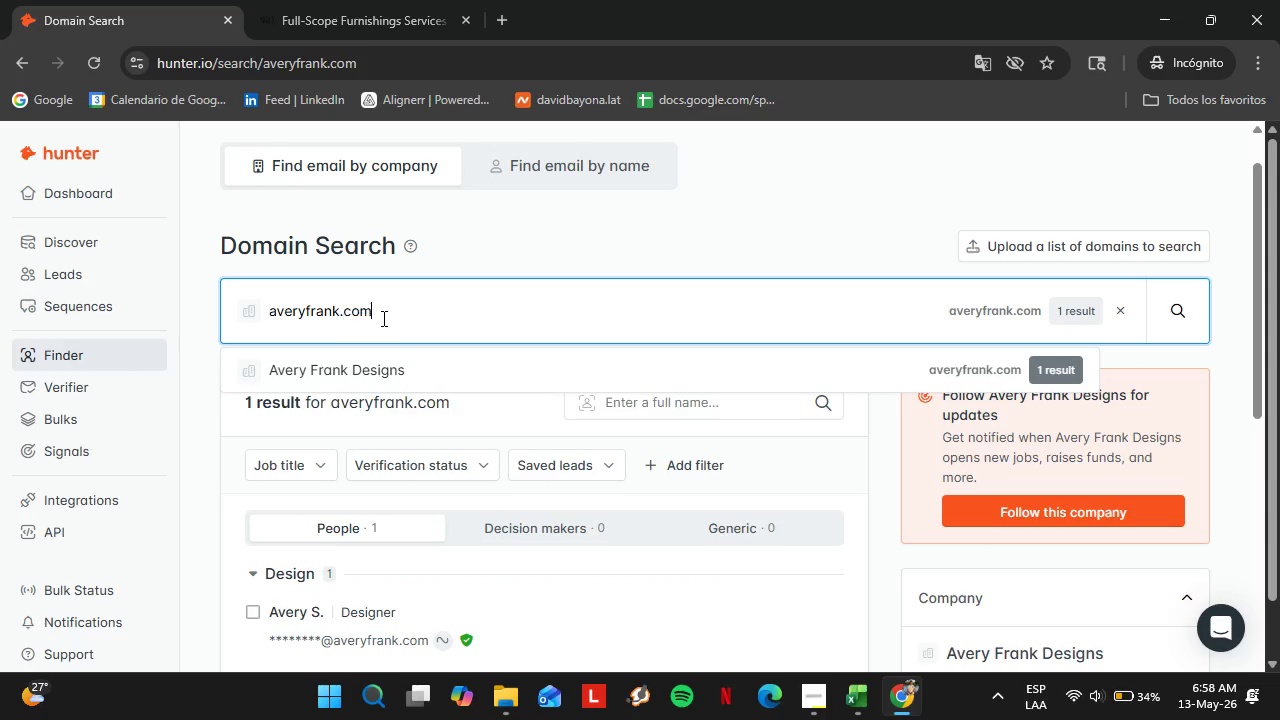 
double_click([382, 318])
 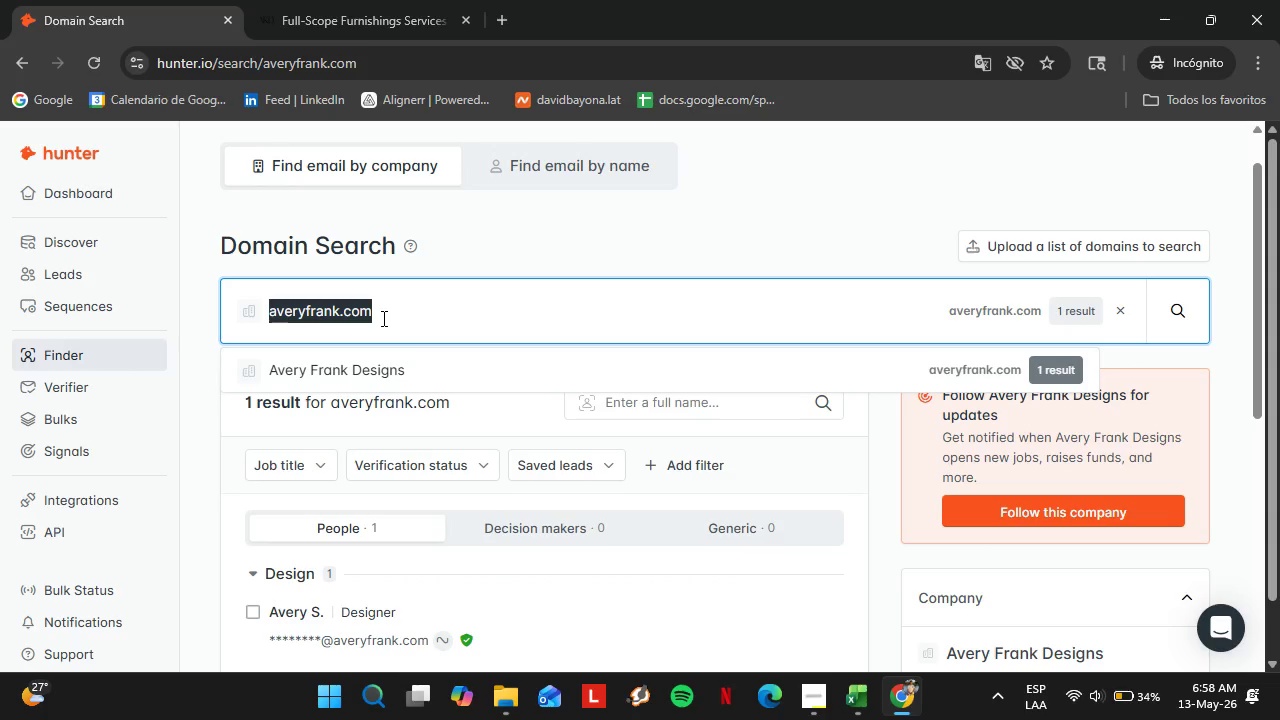 
triple_click([382, 318])
 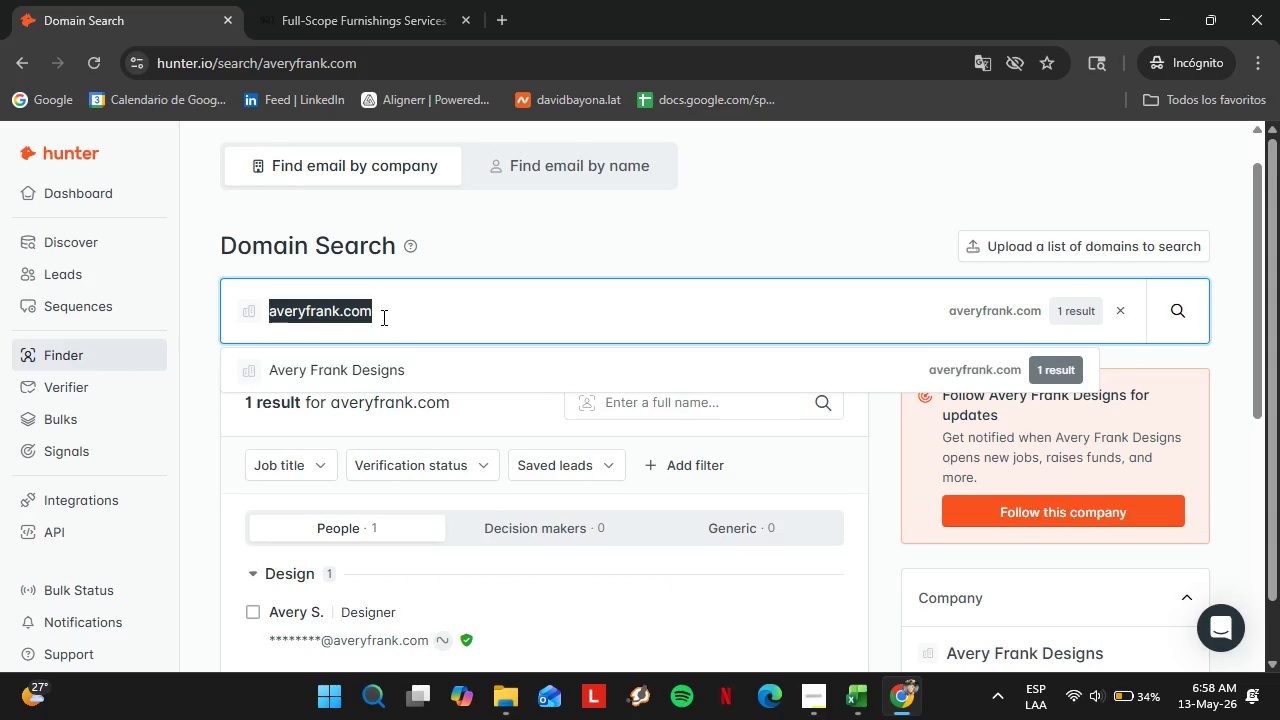 
type(bdavis.com)
 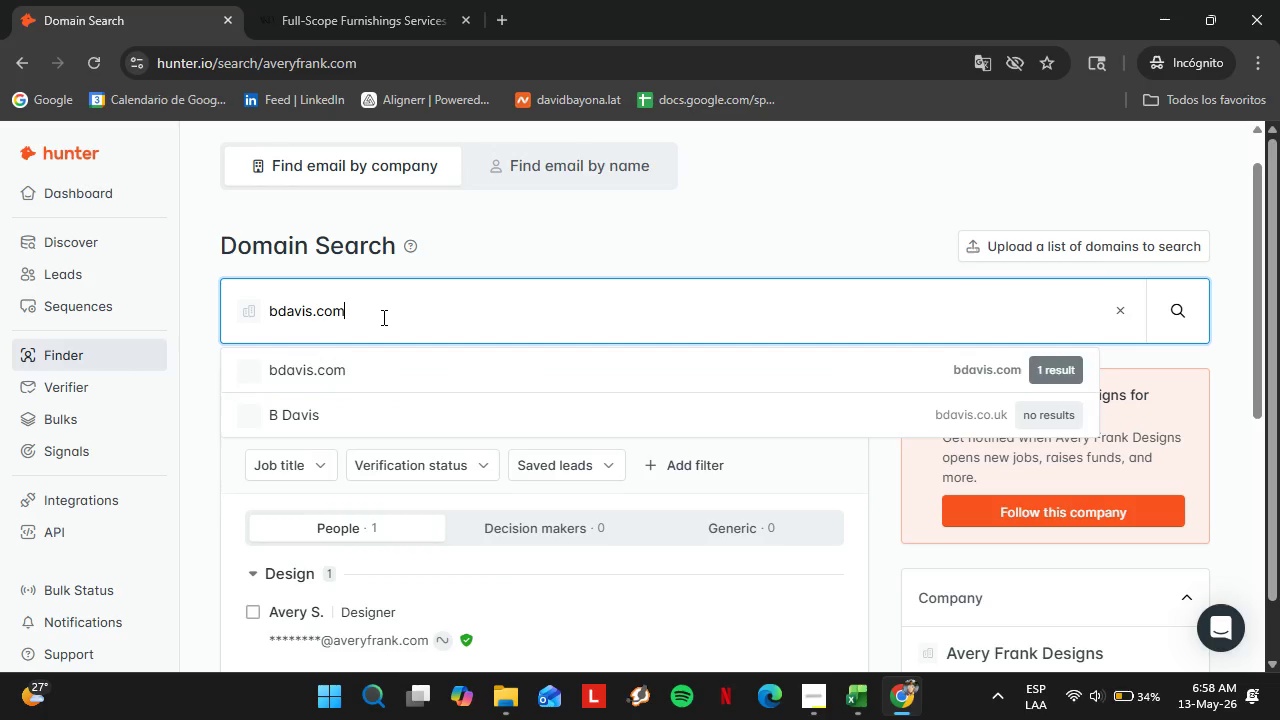 
key(Enter)
 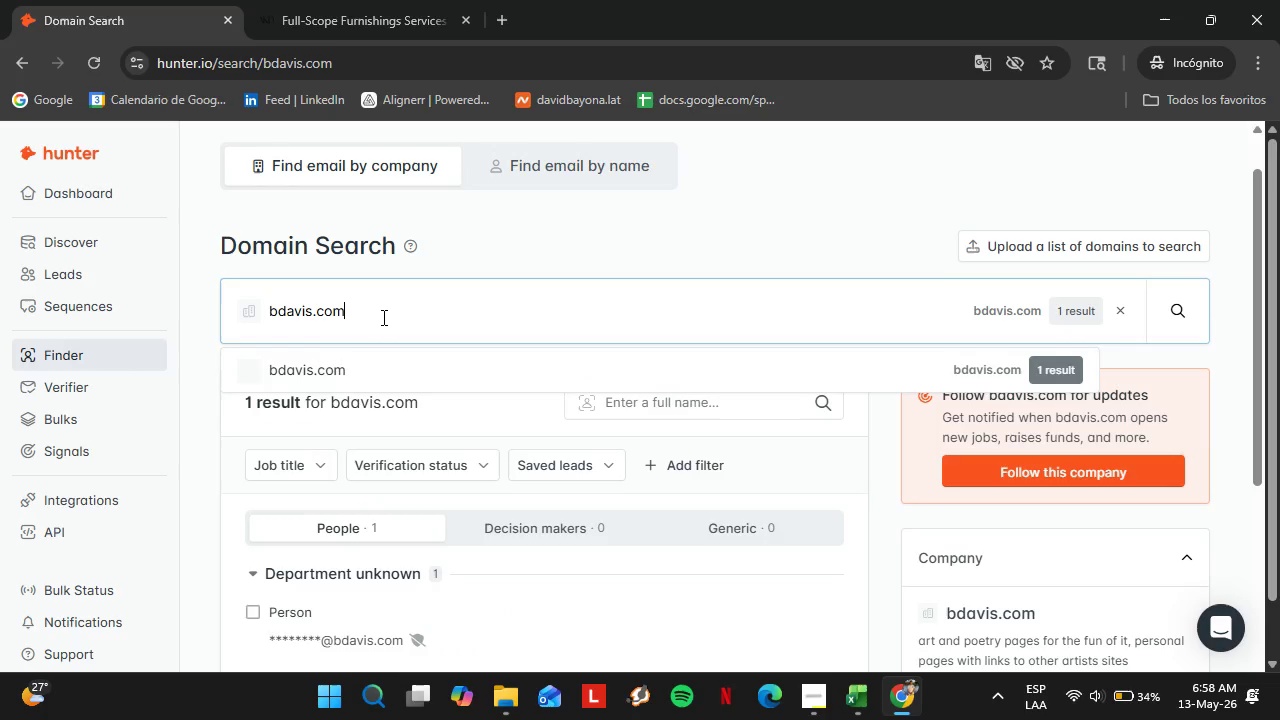 
double_click([382, 317])
 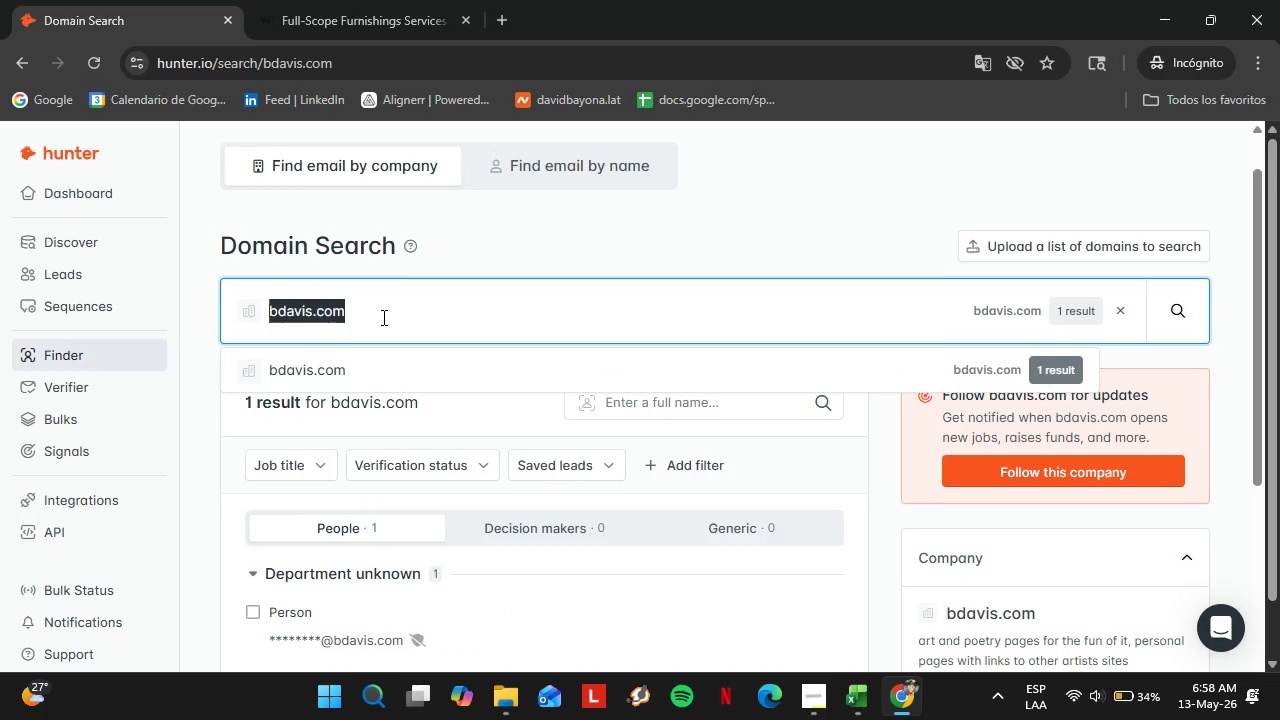 
triple_click([382, 317])
 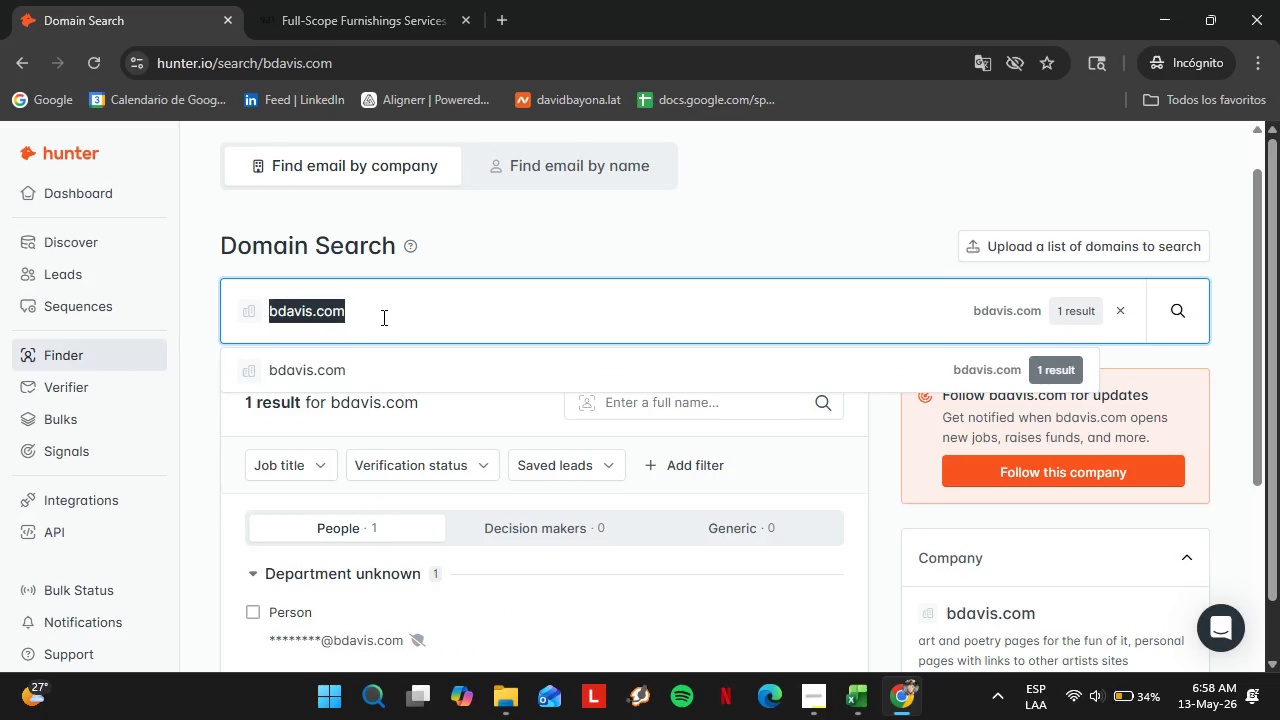 
triple_click([382, 317])
 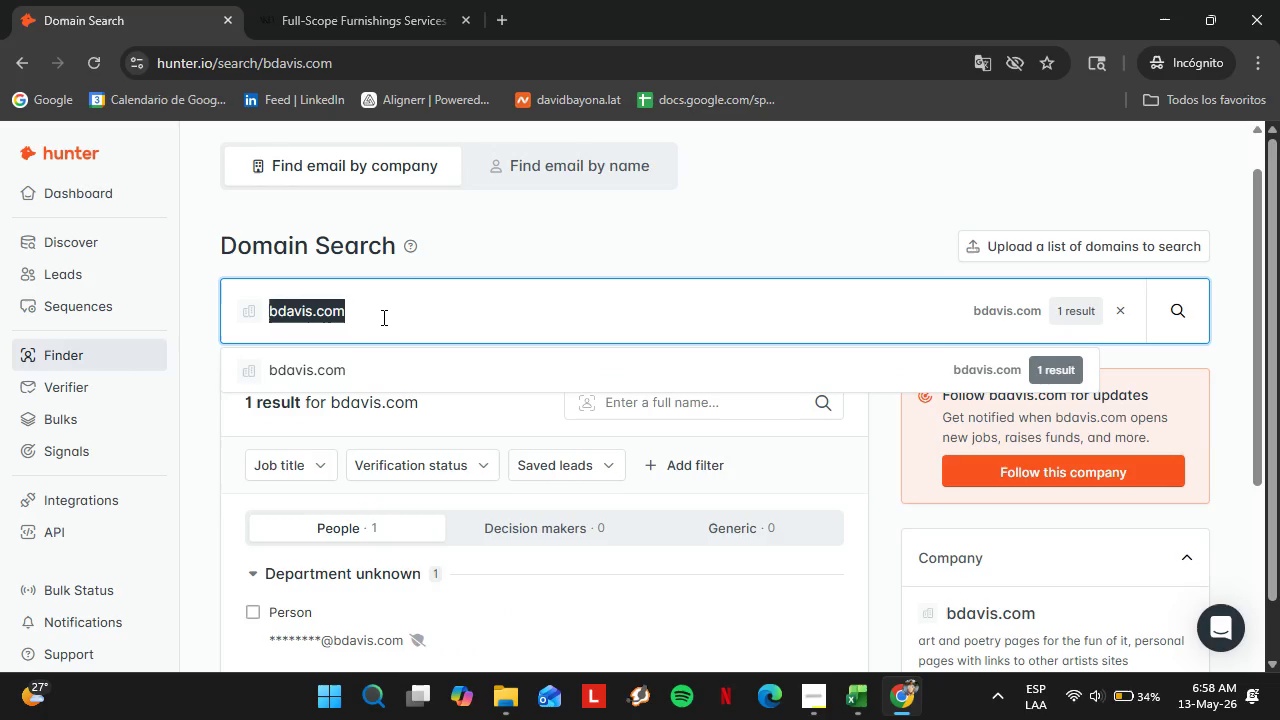 
type(breathedesign)
 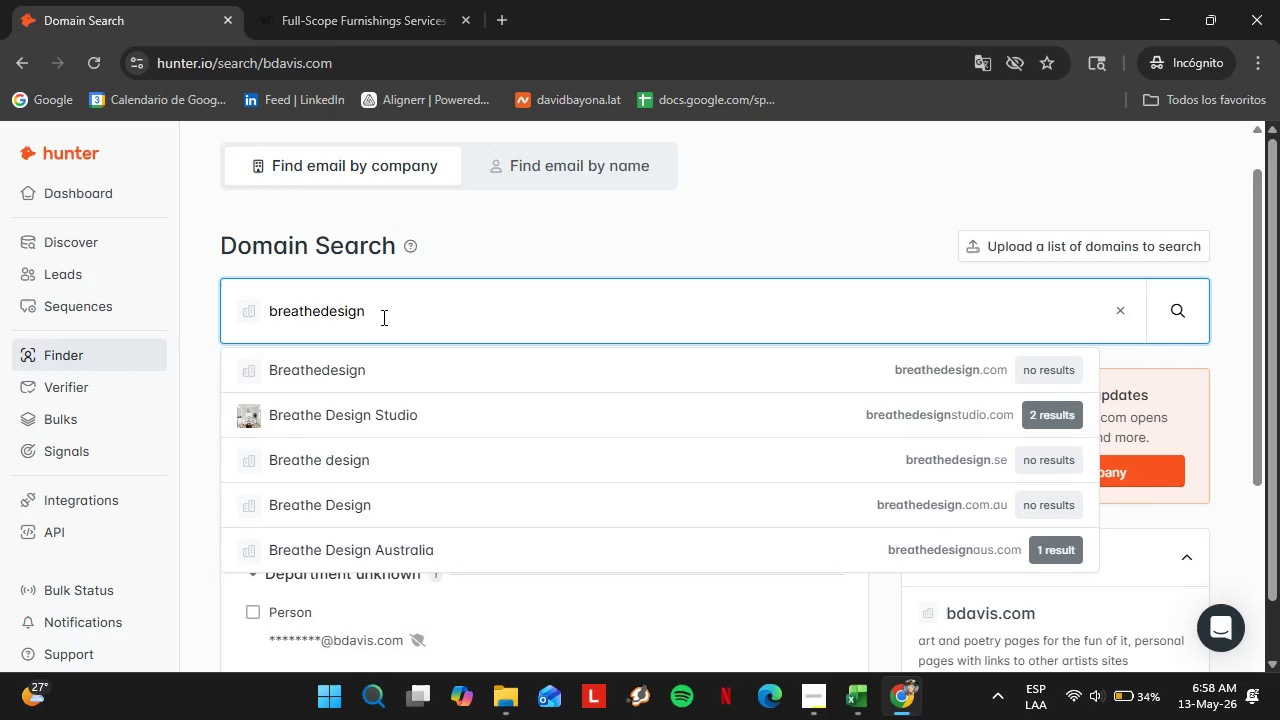 
key(ArrowDown)
 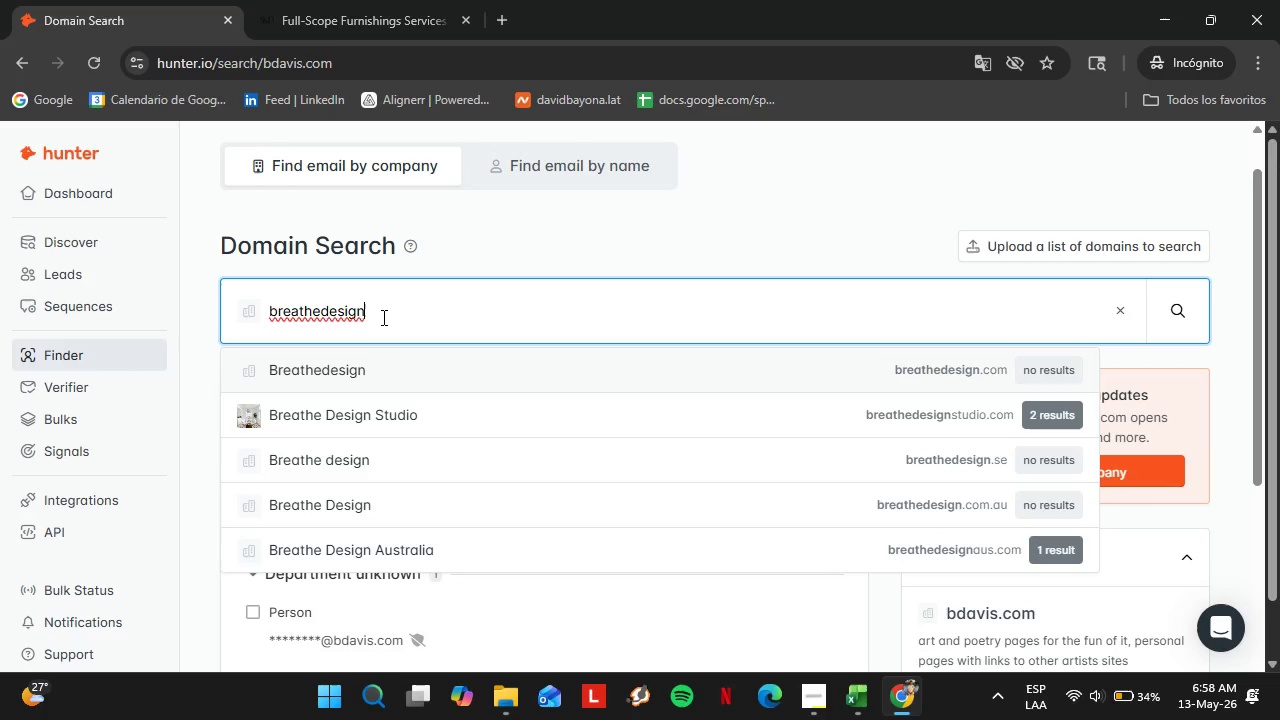 
key(ArrowDown)
 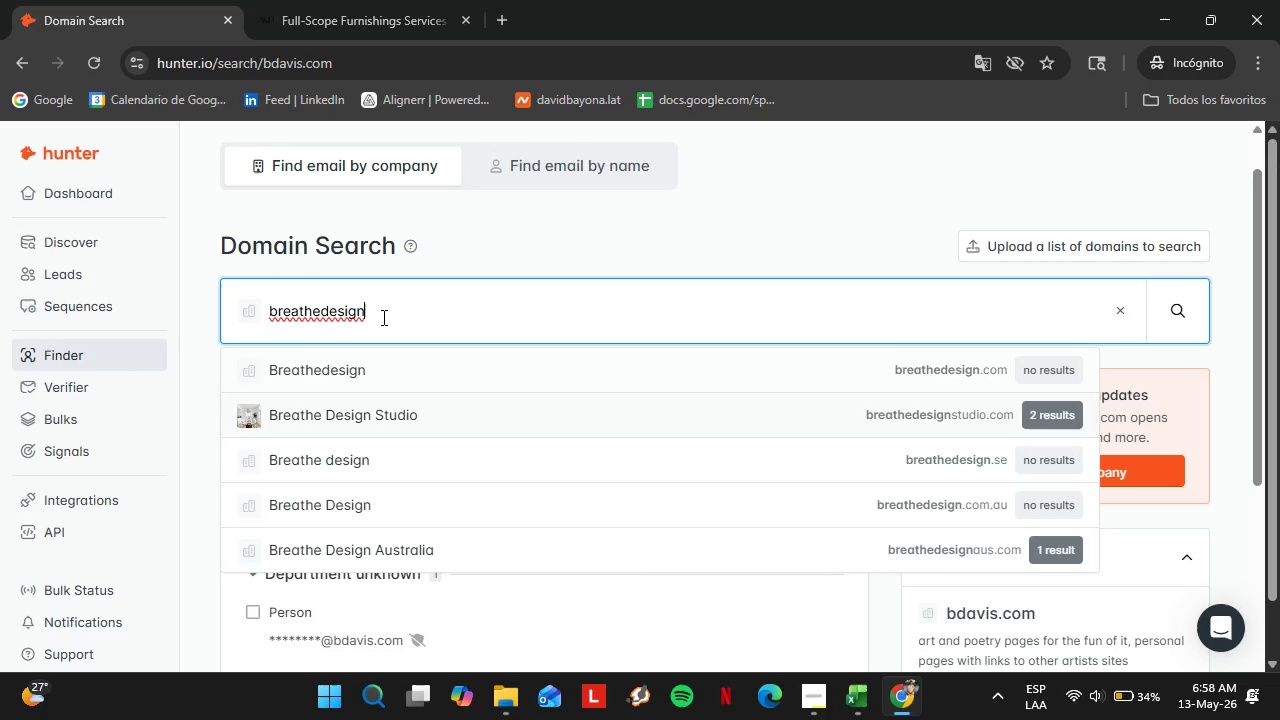 
key(Enter)
 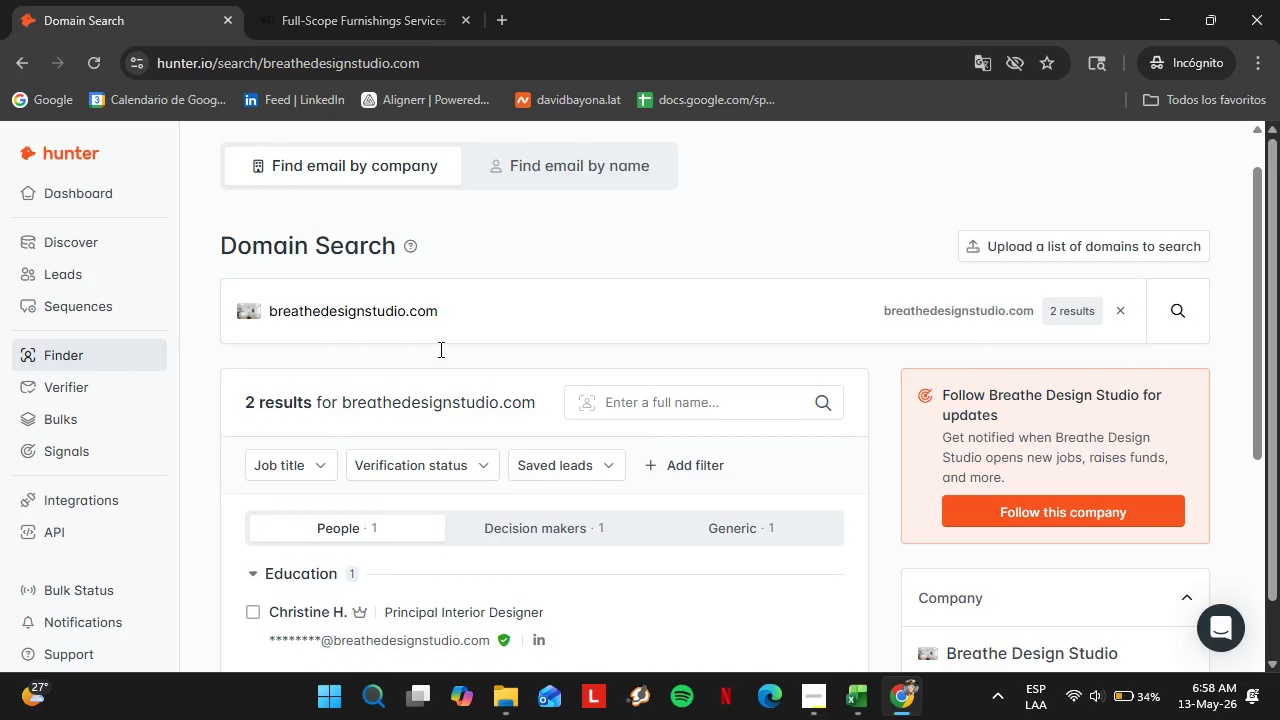 
scroll: coordinate [449, 357], scroll_direction: down, amount: 2.0
 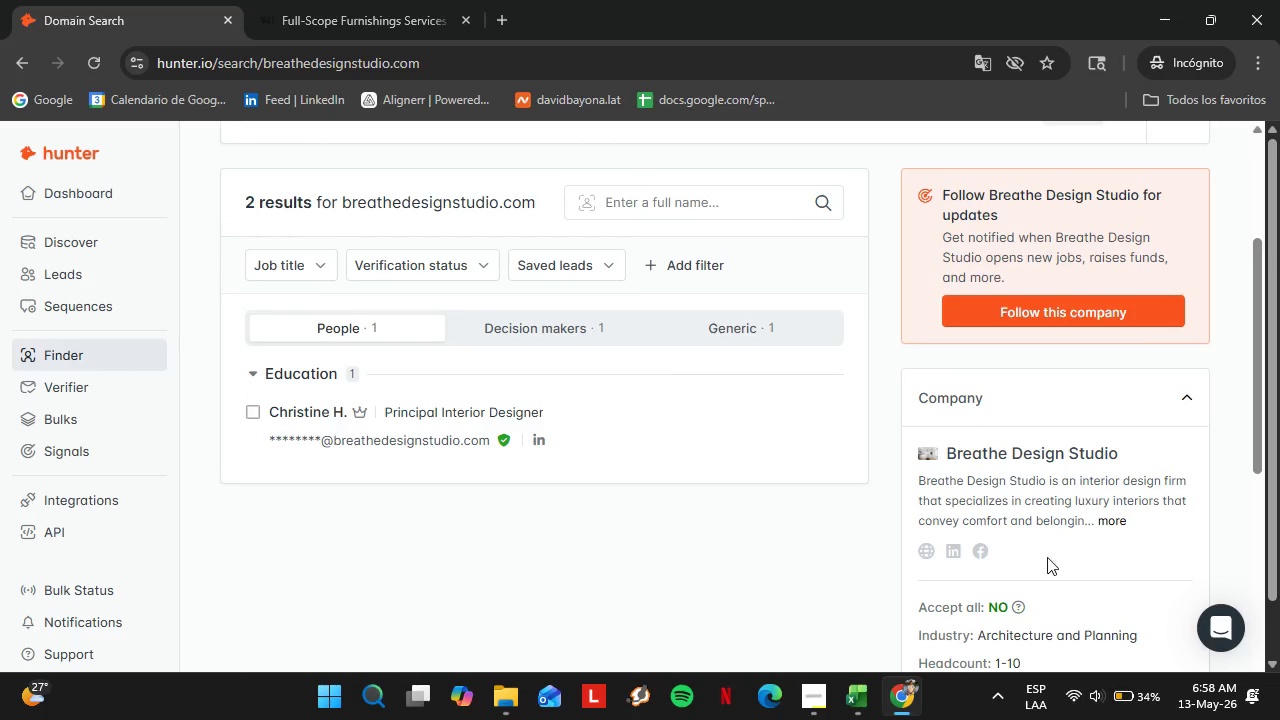 
left_click([927, 556])
 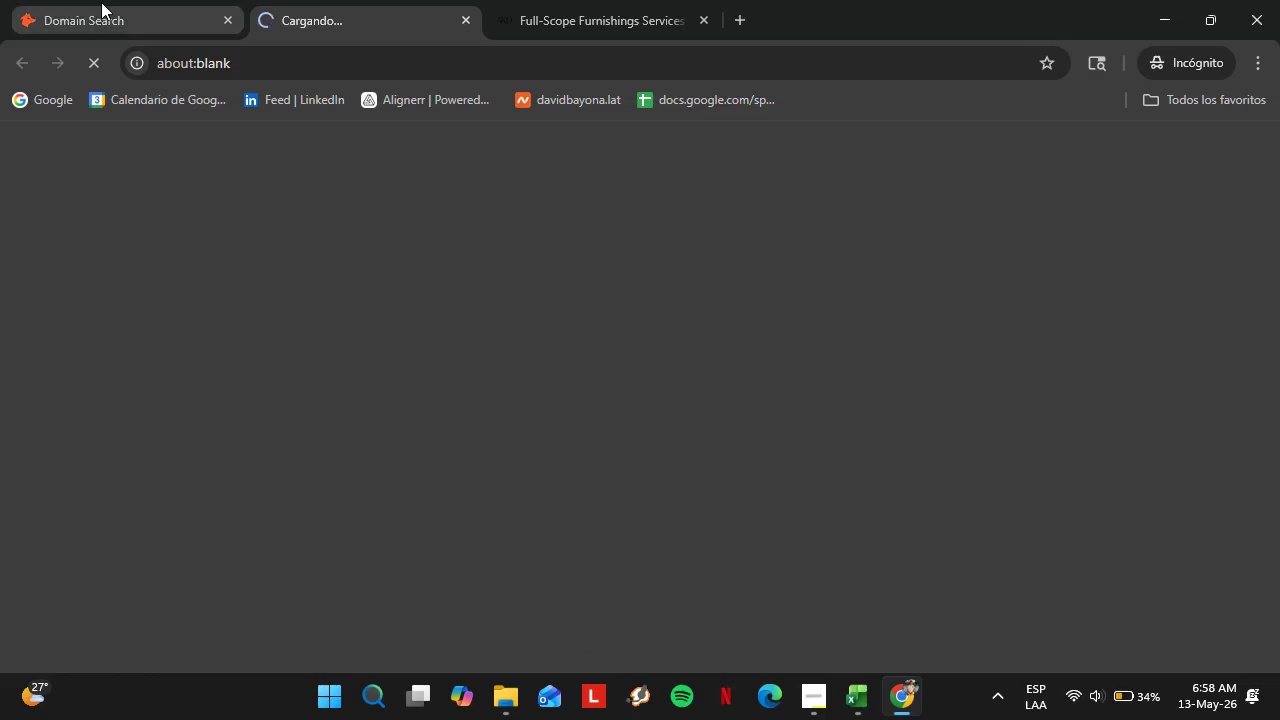 
left_click([101, 2])
 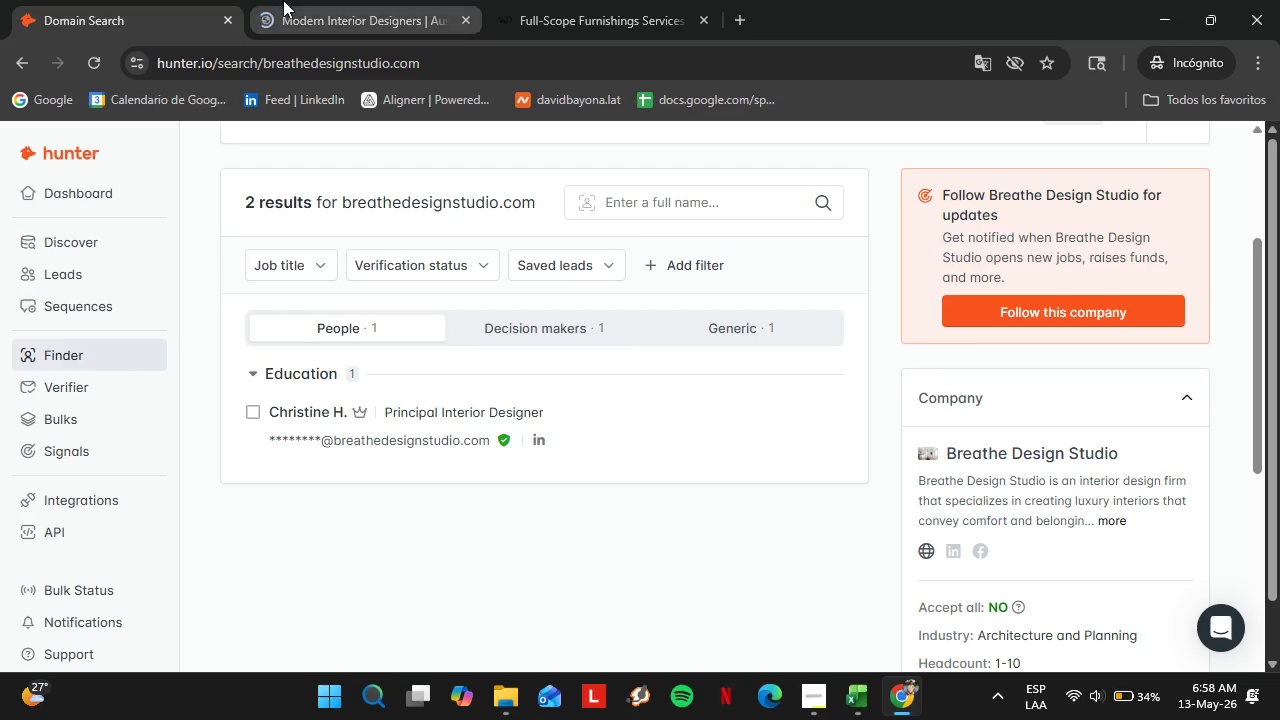 
left_click([283, 0])
 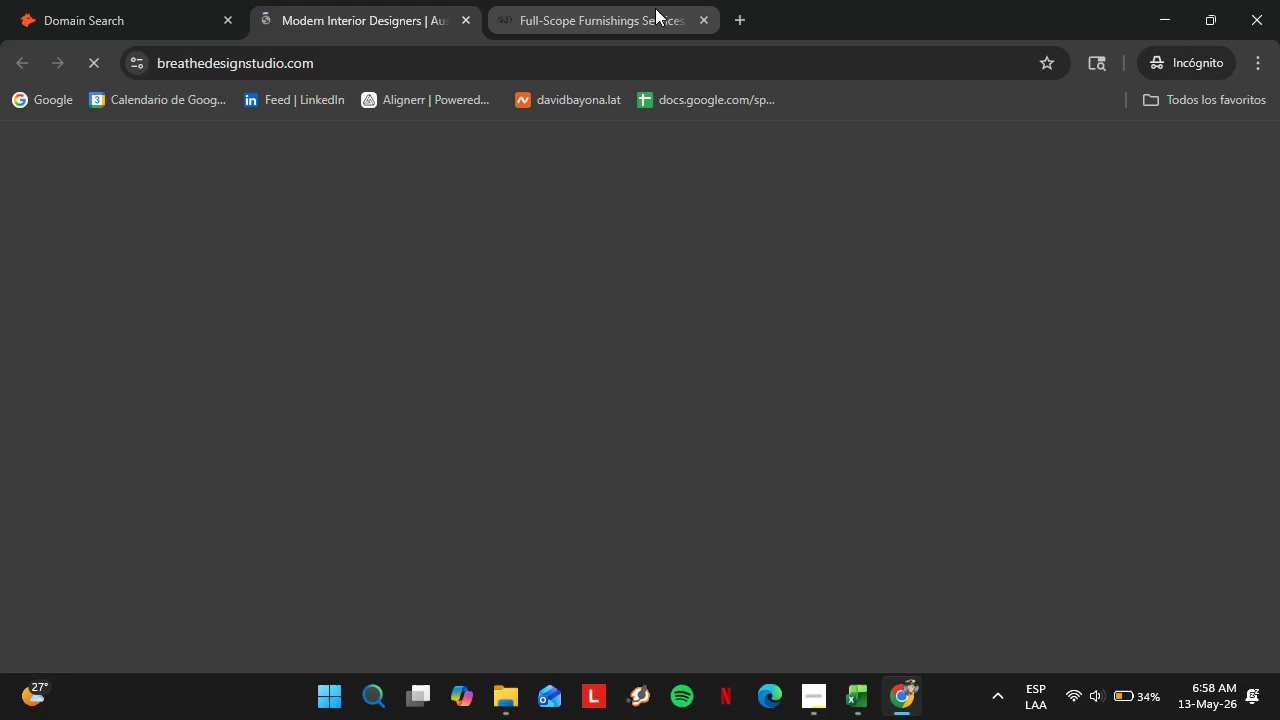 
left_click([705, 14])
 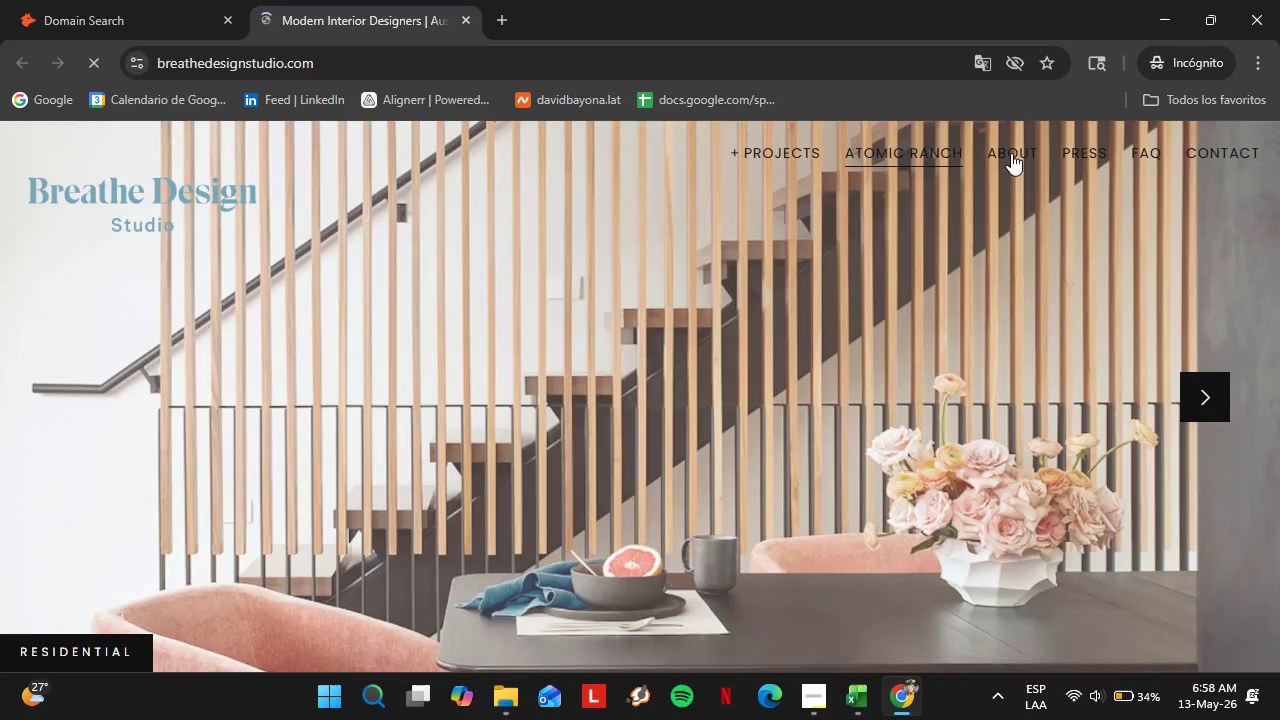 
scroll: coordinate [754, 451], scroll_direction: down, amount: 2.0
 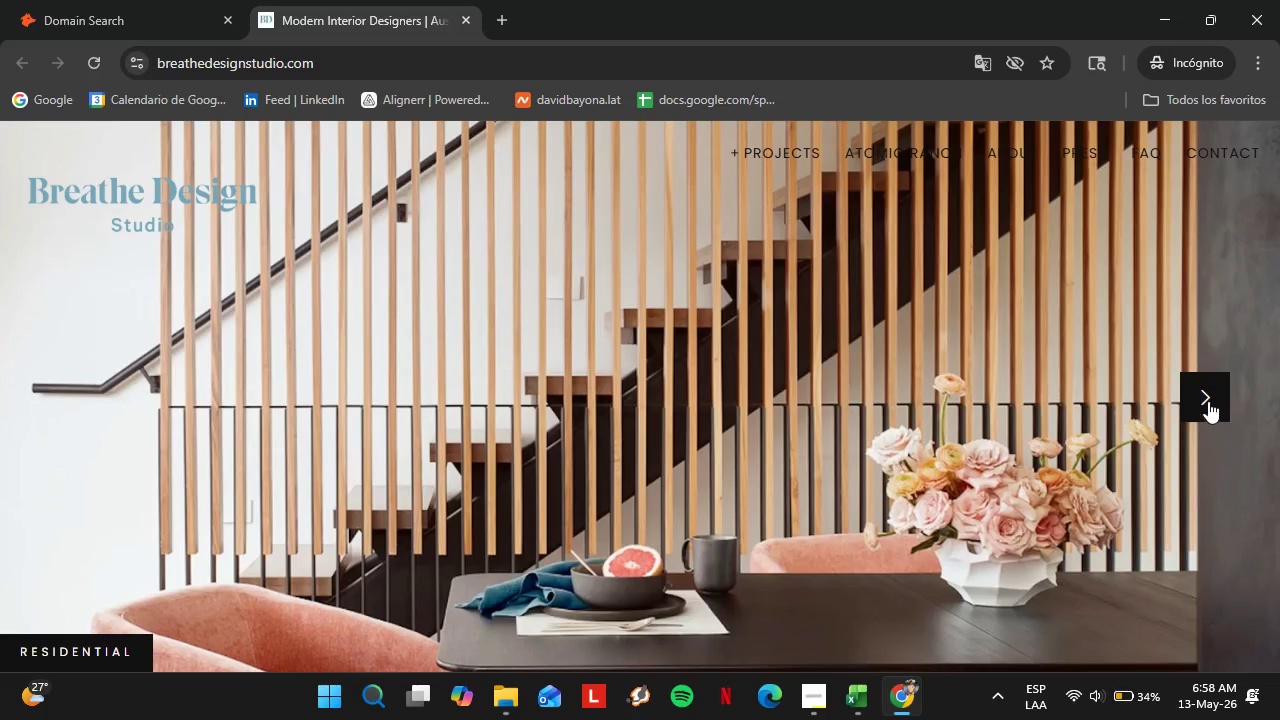 
left_click([1207, 391])
 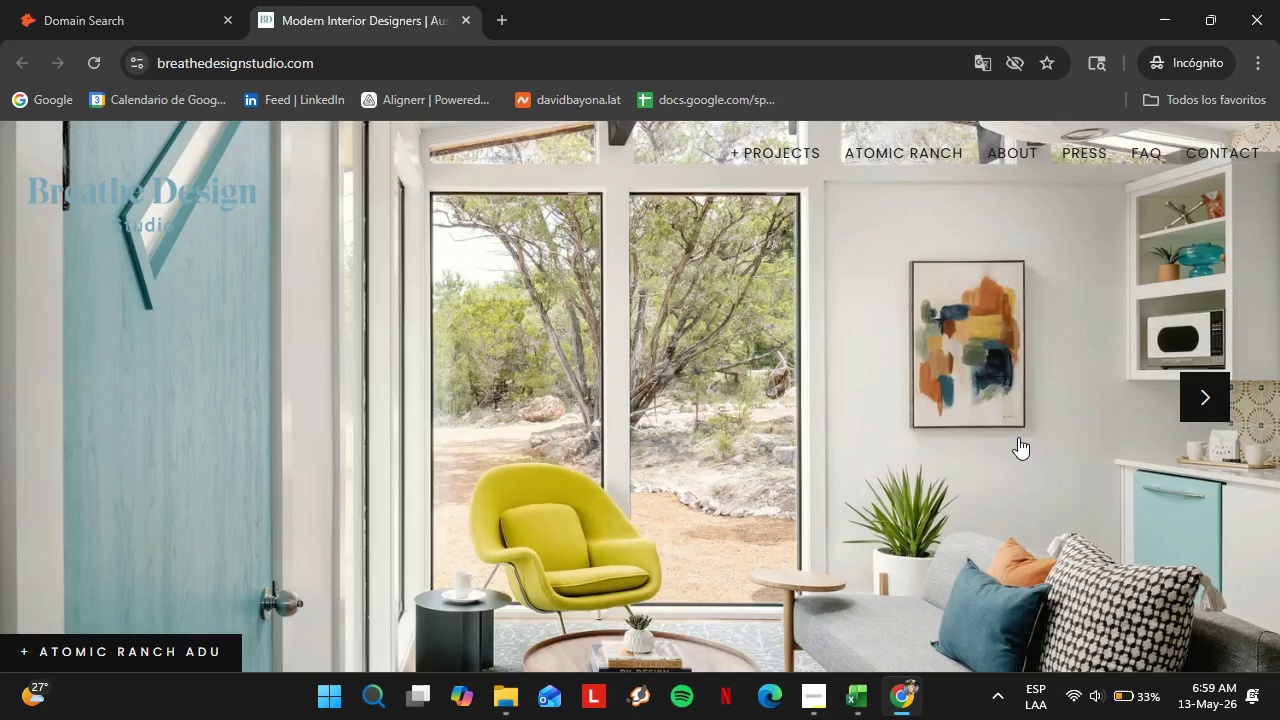 
wait(7.34)
 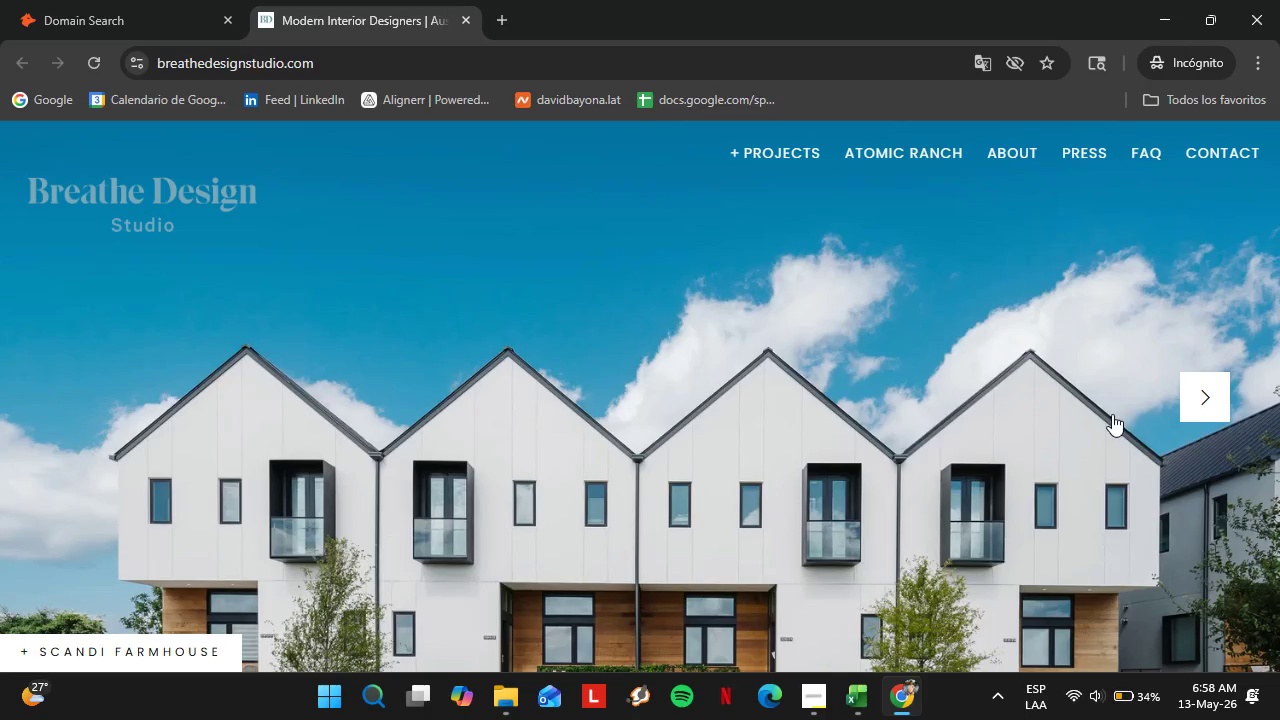 
scroll: coordinate [1018, 437], scroll_direction: down, amount: 4.0
 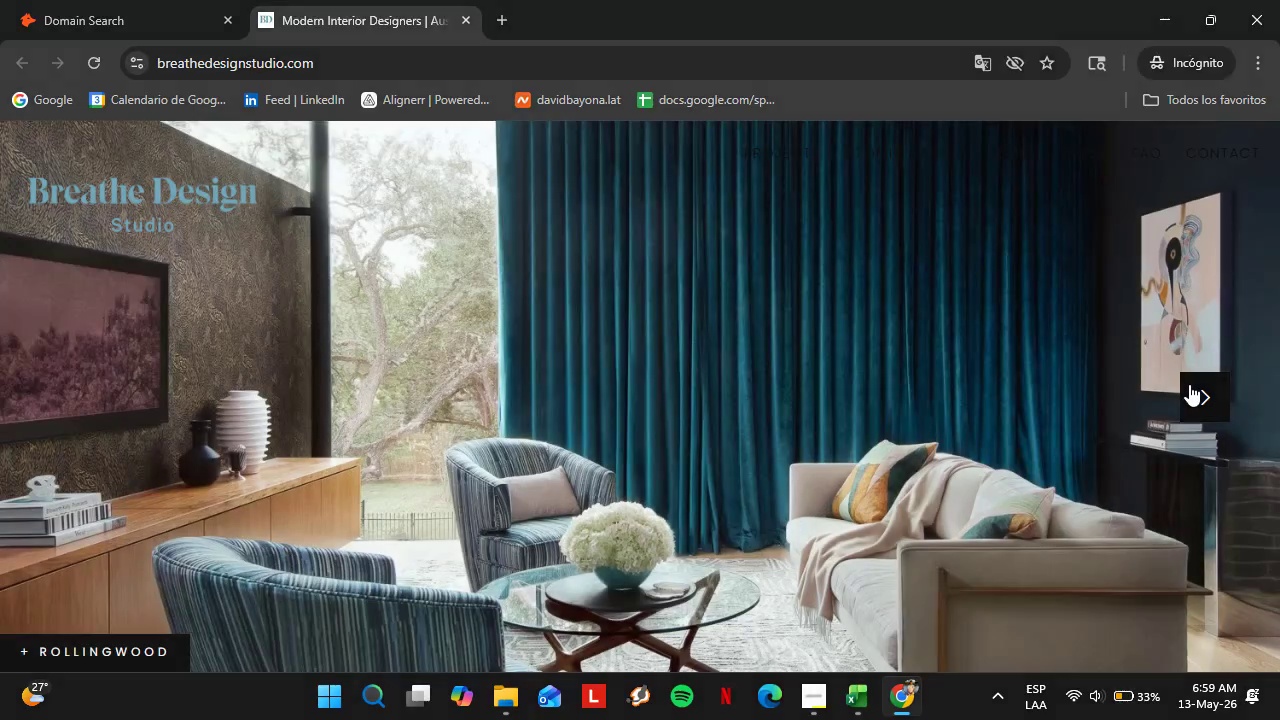 
double_click([1189, 384])
 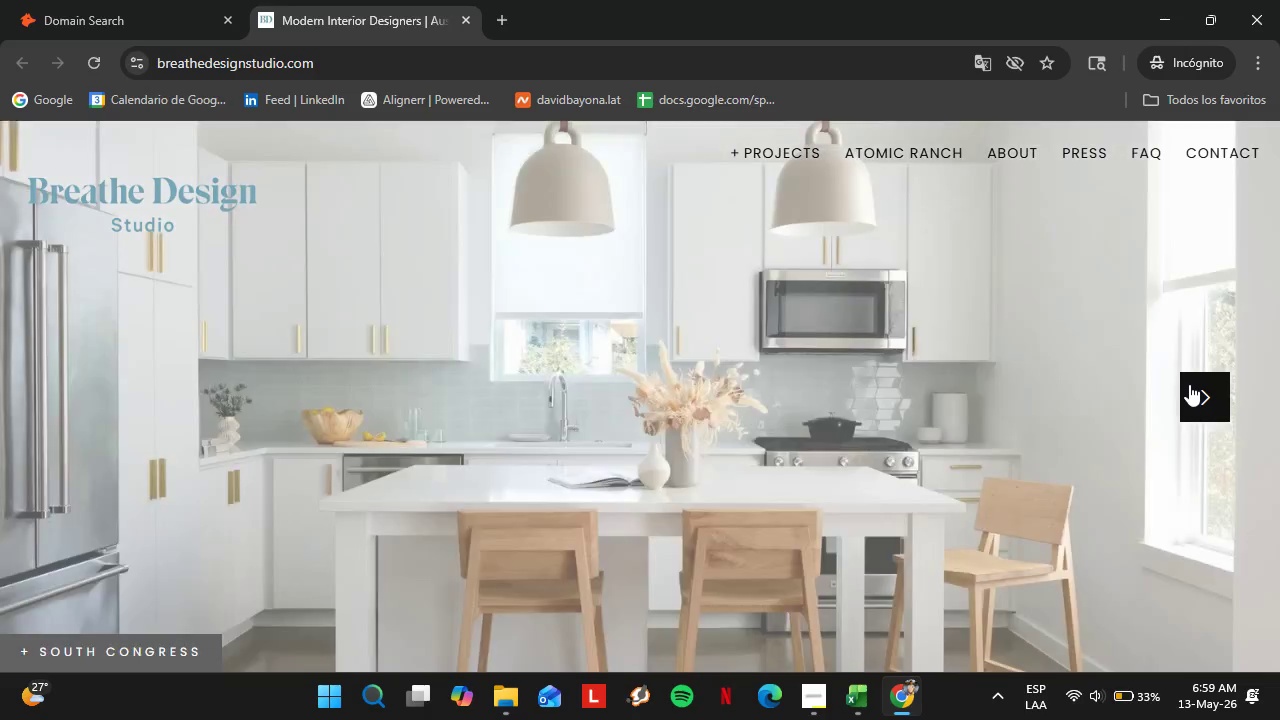 
triple_click([1189, 384])
 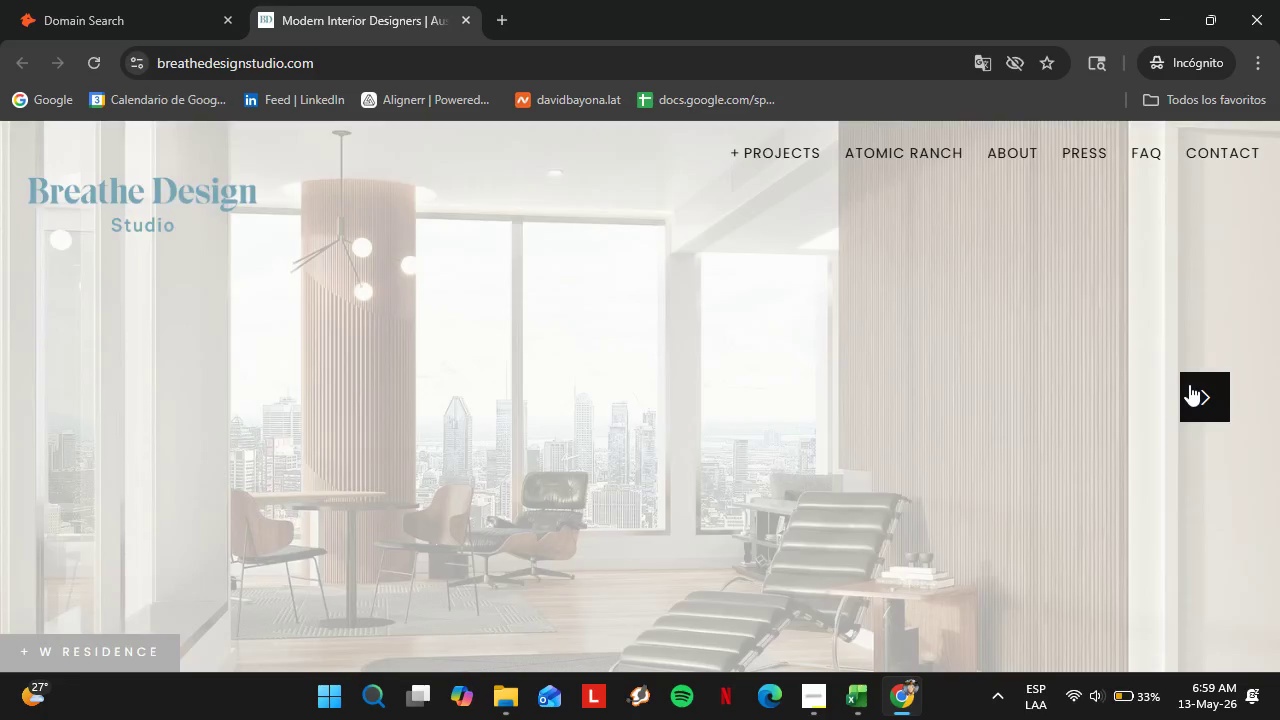 
triple_click([1189, 384])
 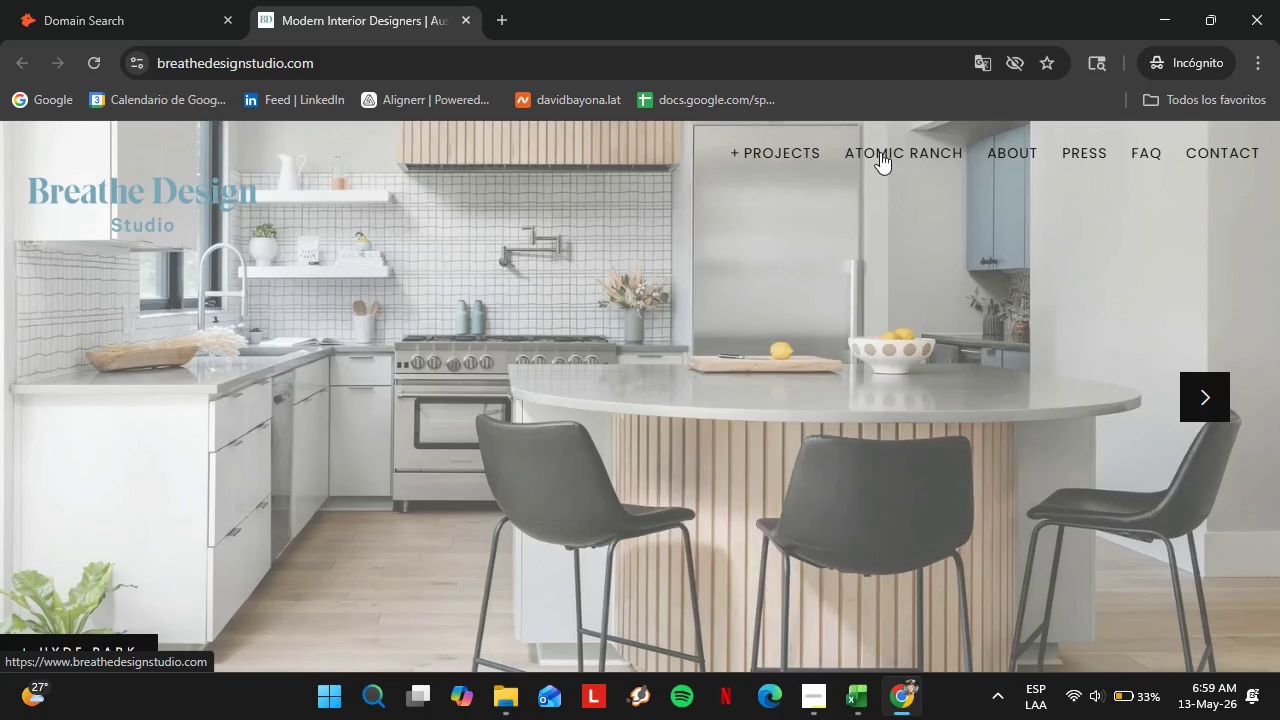 
left_click([1008, 146])
 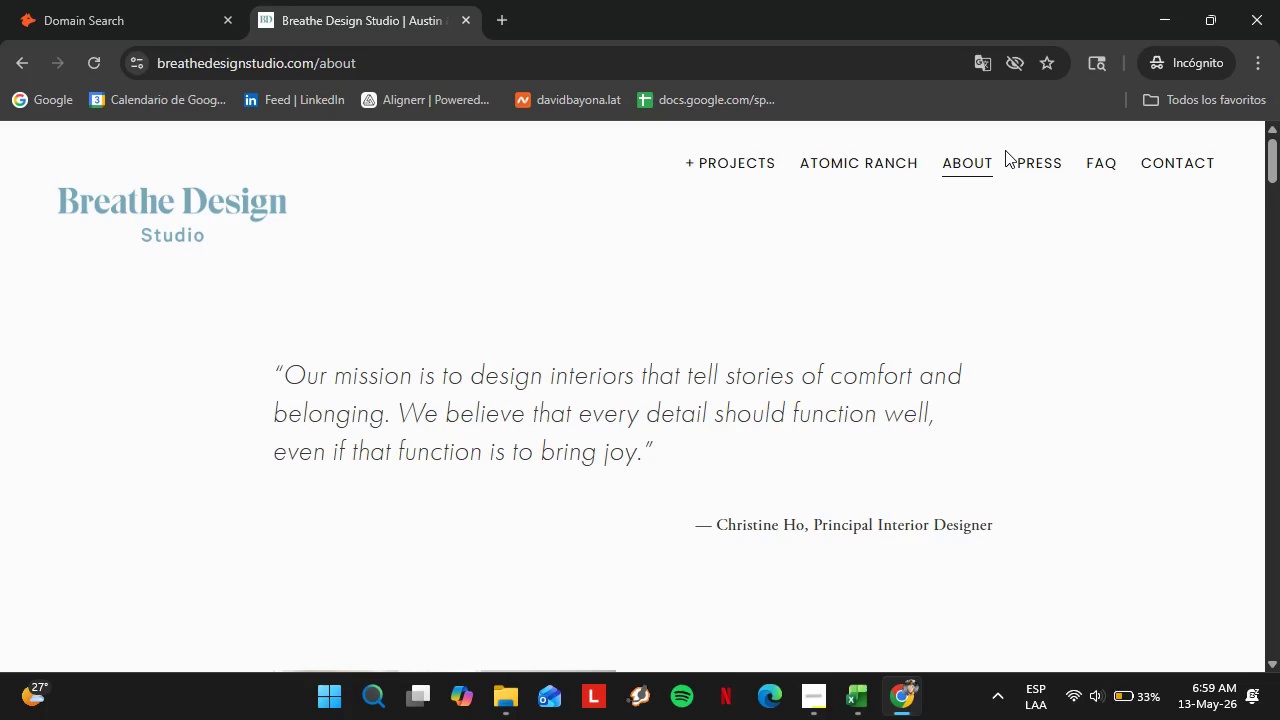 
wait(54.98)
 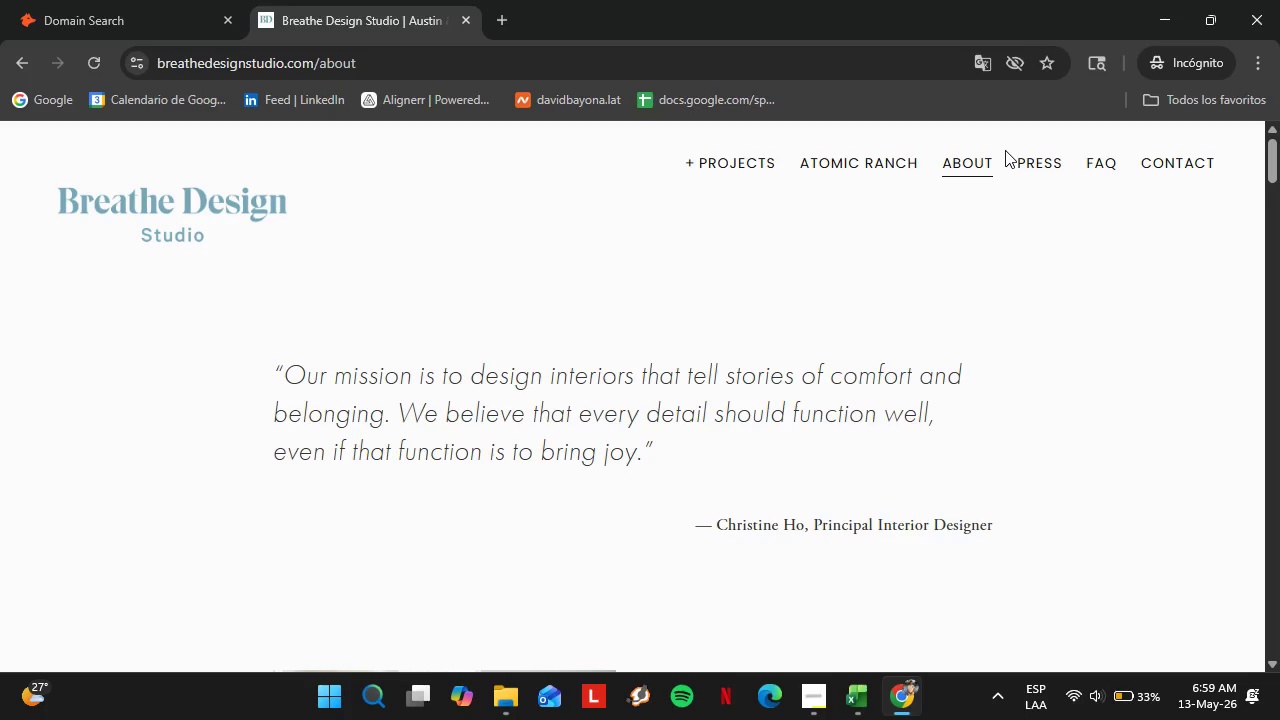 
scroll: coordinate [502, 407], scroll_direction: down, amount: 21.0
 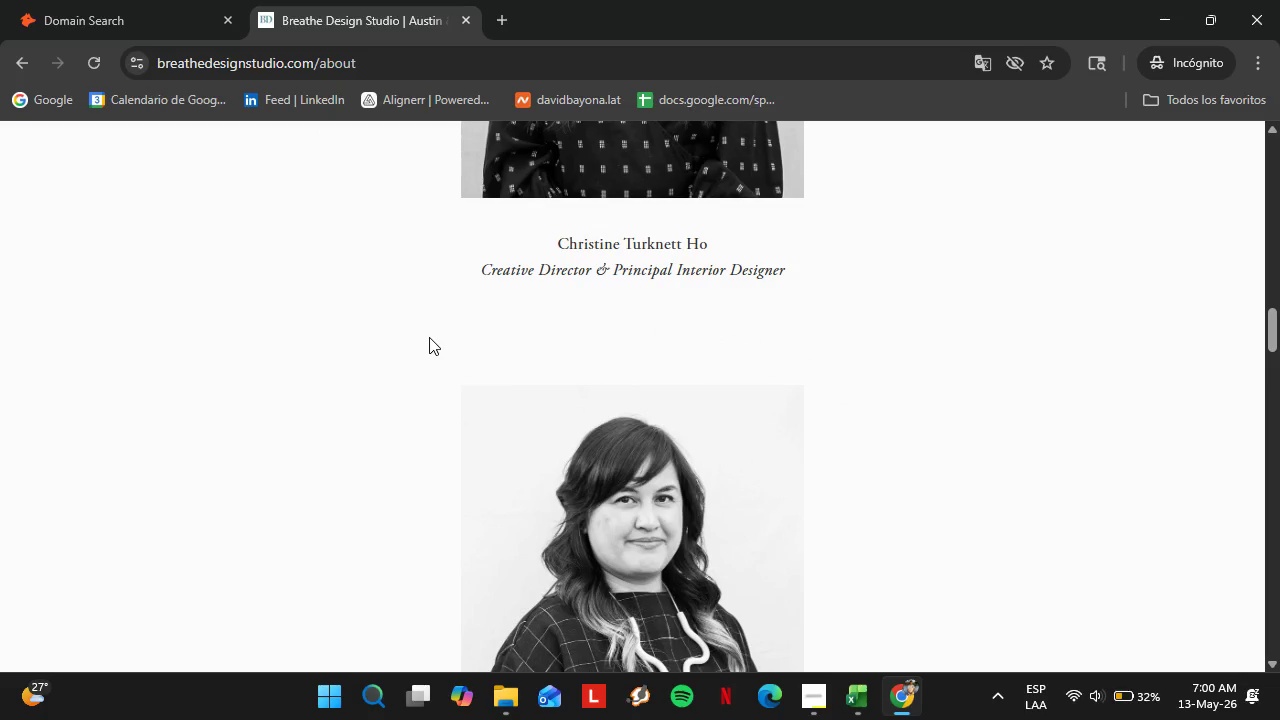 
scroll: coordinate [471, 348], scroll_direction: up, amount: 15.0
 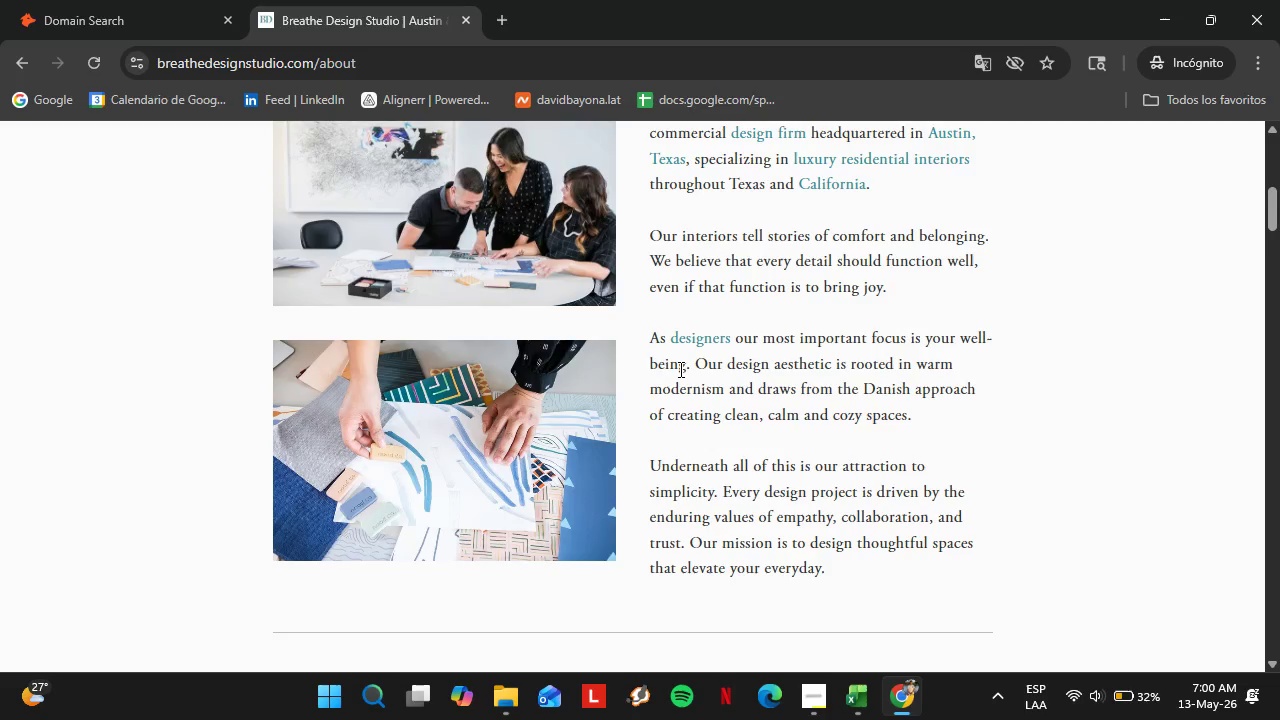 
scroll: coordinate [679, 369], scroll_direction: down, amount: 1.0
 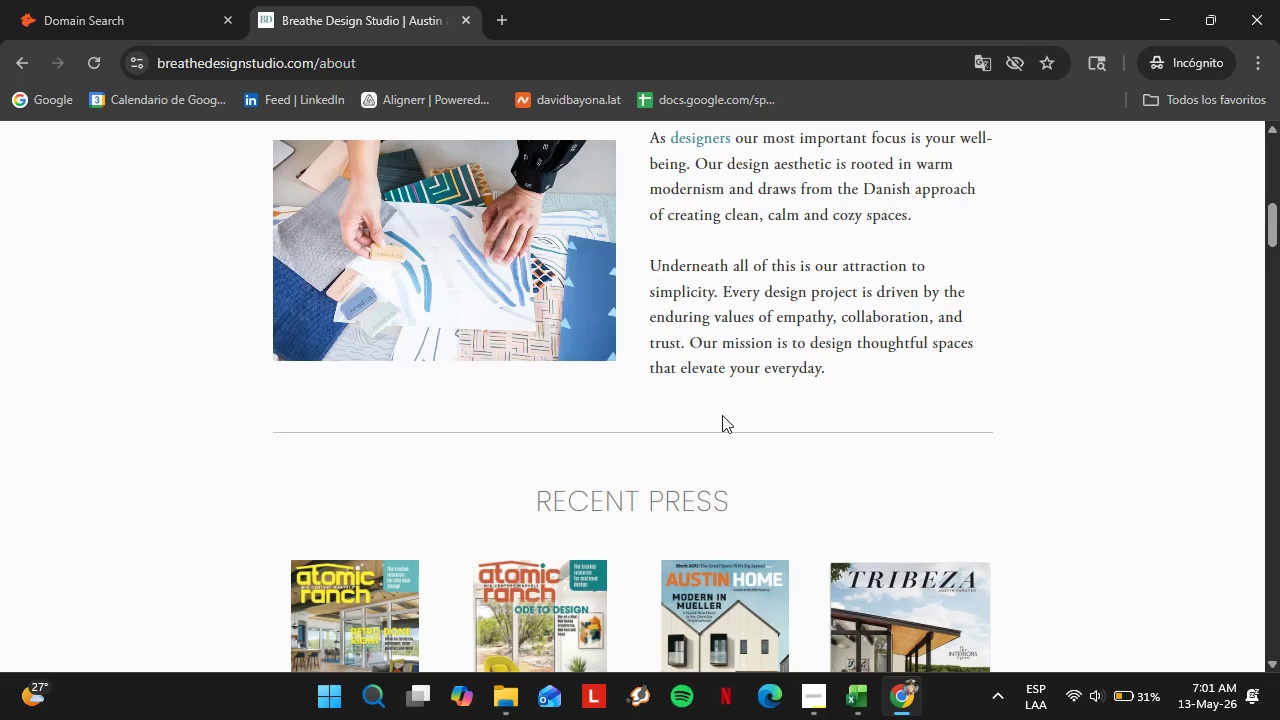 
wait(76.14)
 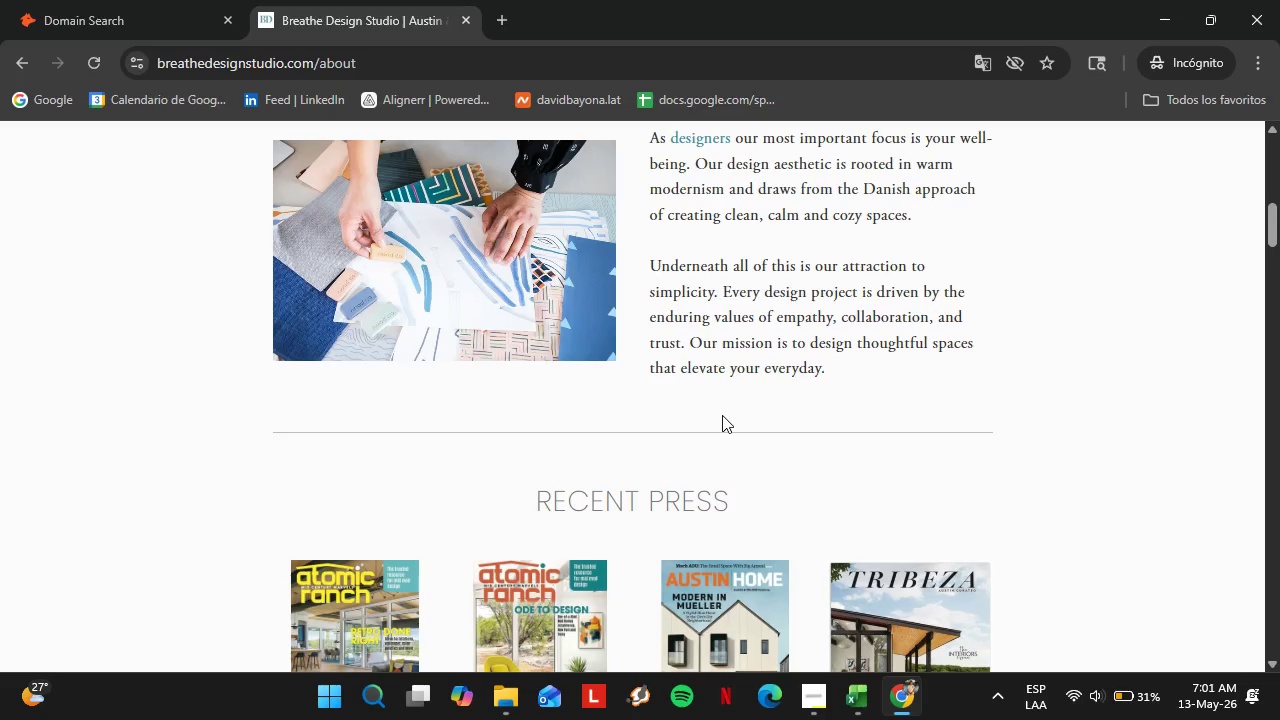 
scroll: coordinate [673, 415], scroll_direction: down, amount: 10.0
 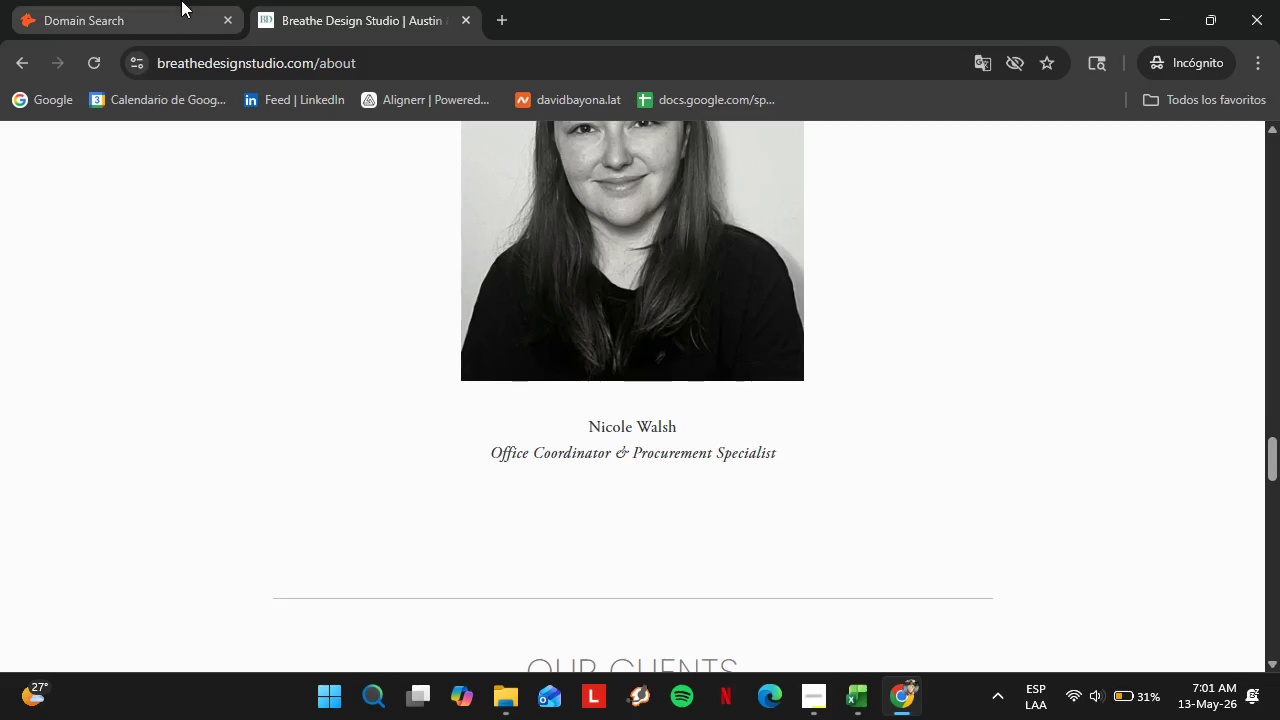 
left_click([181, 0])
 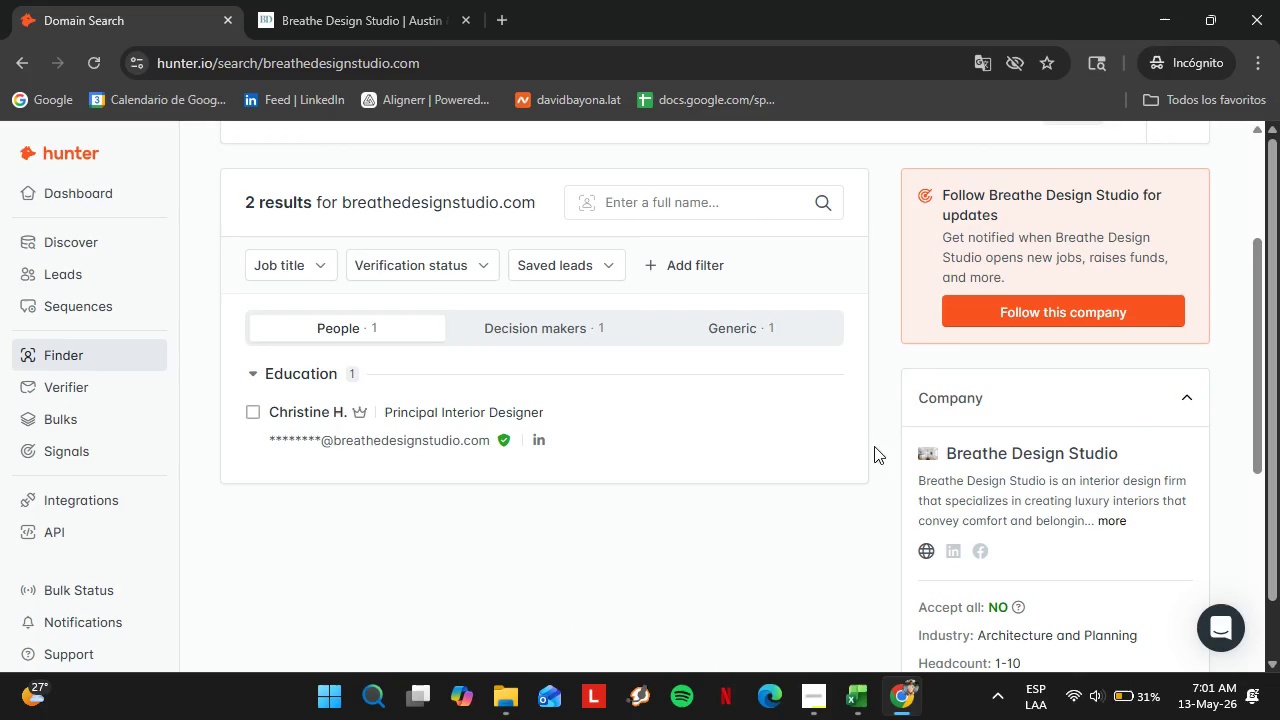 
left_click([826, 427])
 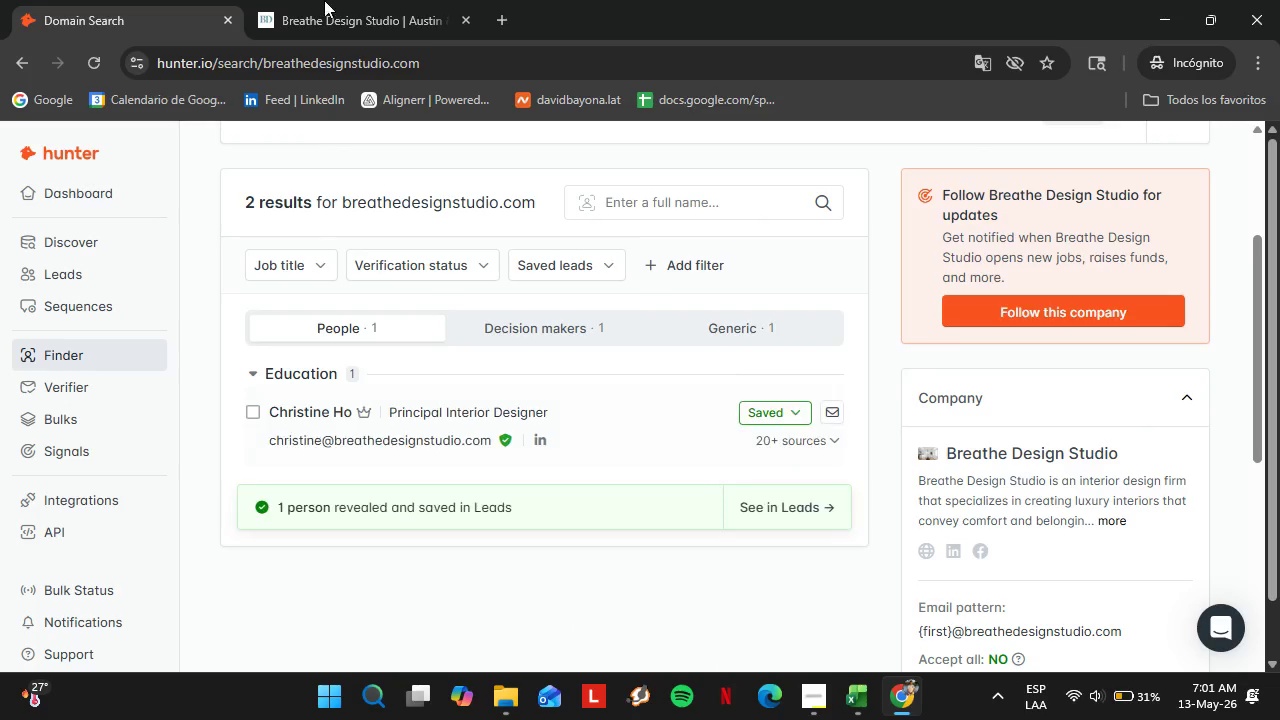 
left_click([331, 0])
 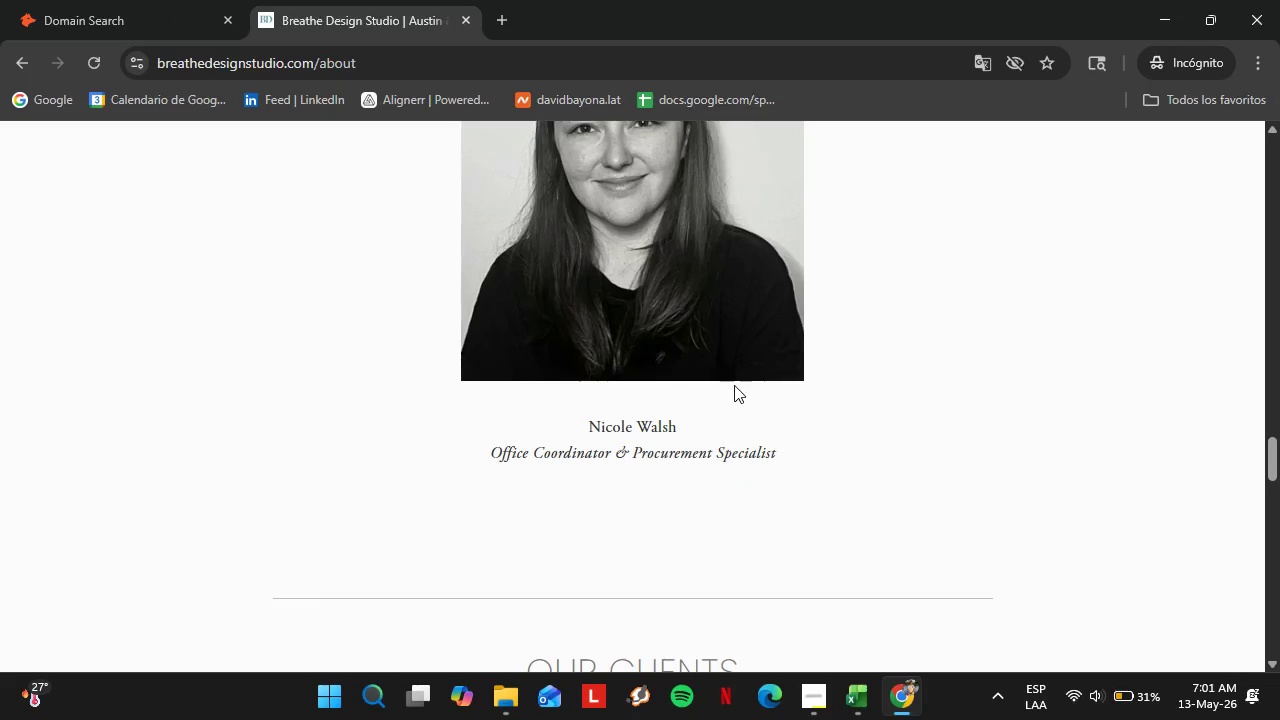 
scroll: coordinate [734, 396], scroll_direction: up, amount: 35.0
 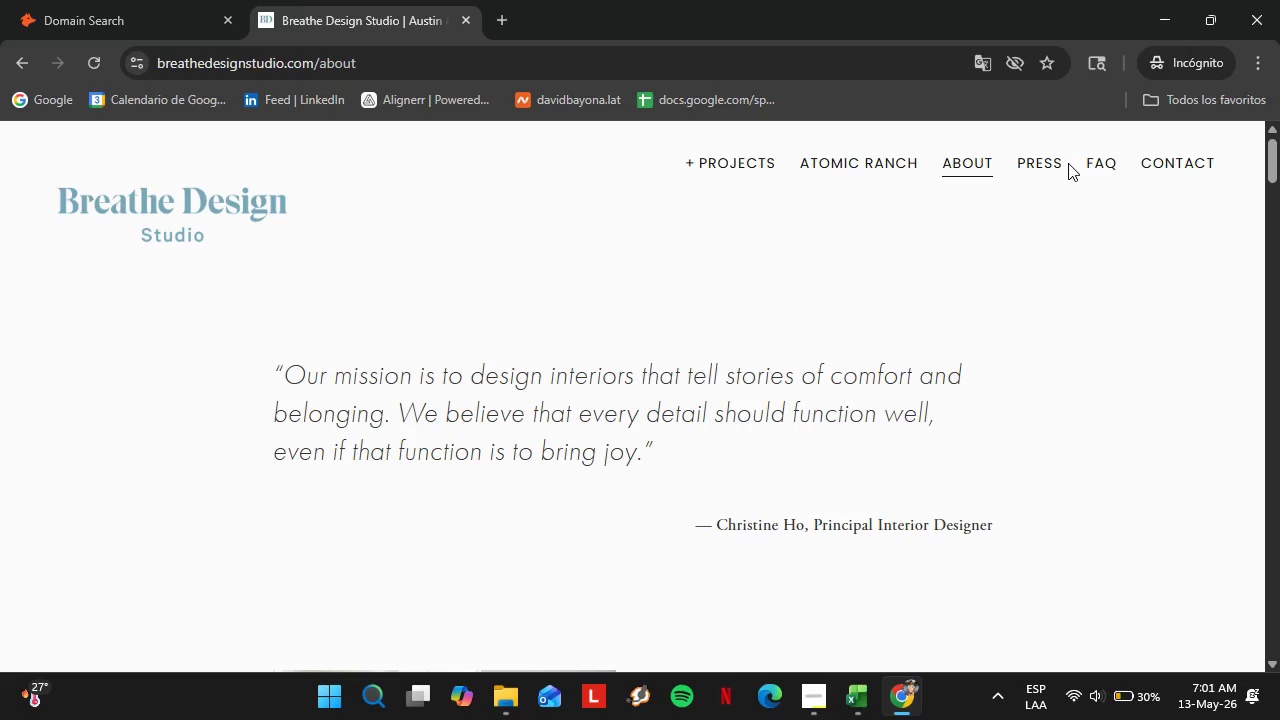 
scroll: coordinate [240, 427], scroll_direction: down, amount: 11.0
 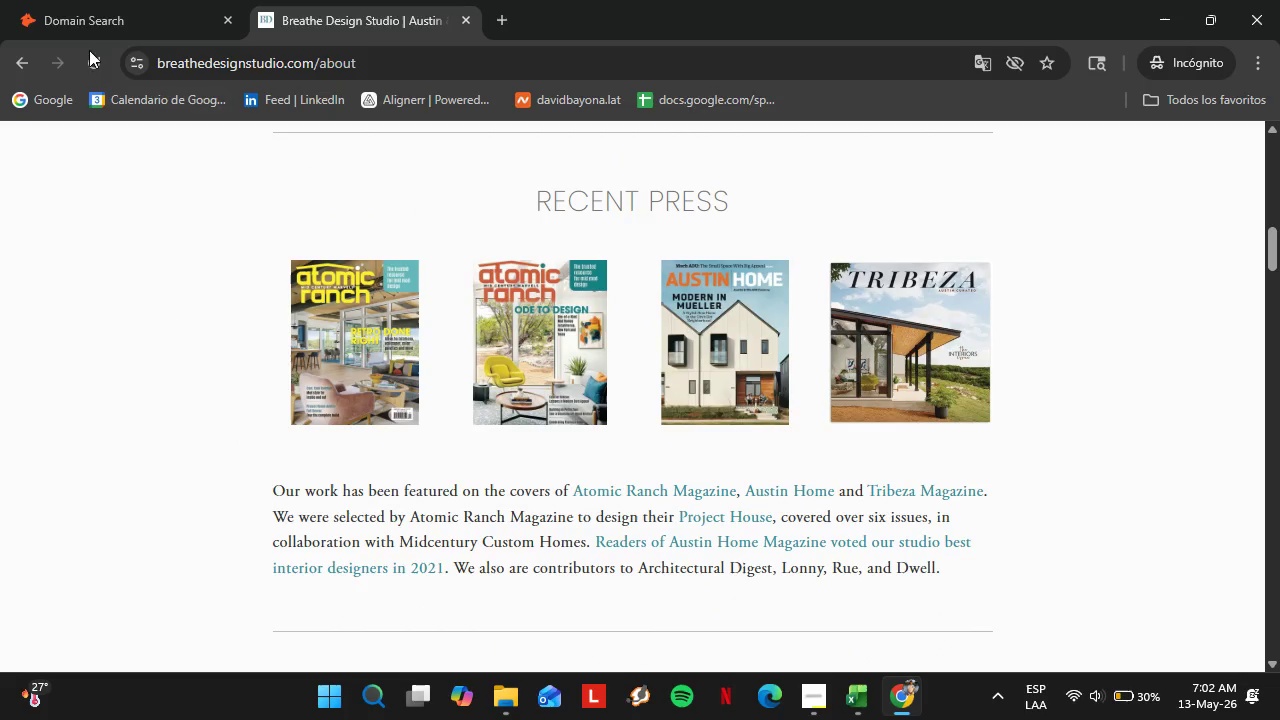 
left_click([81, 0])
 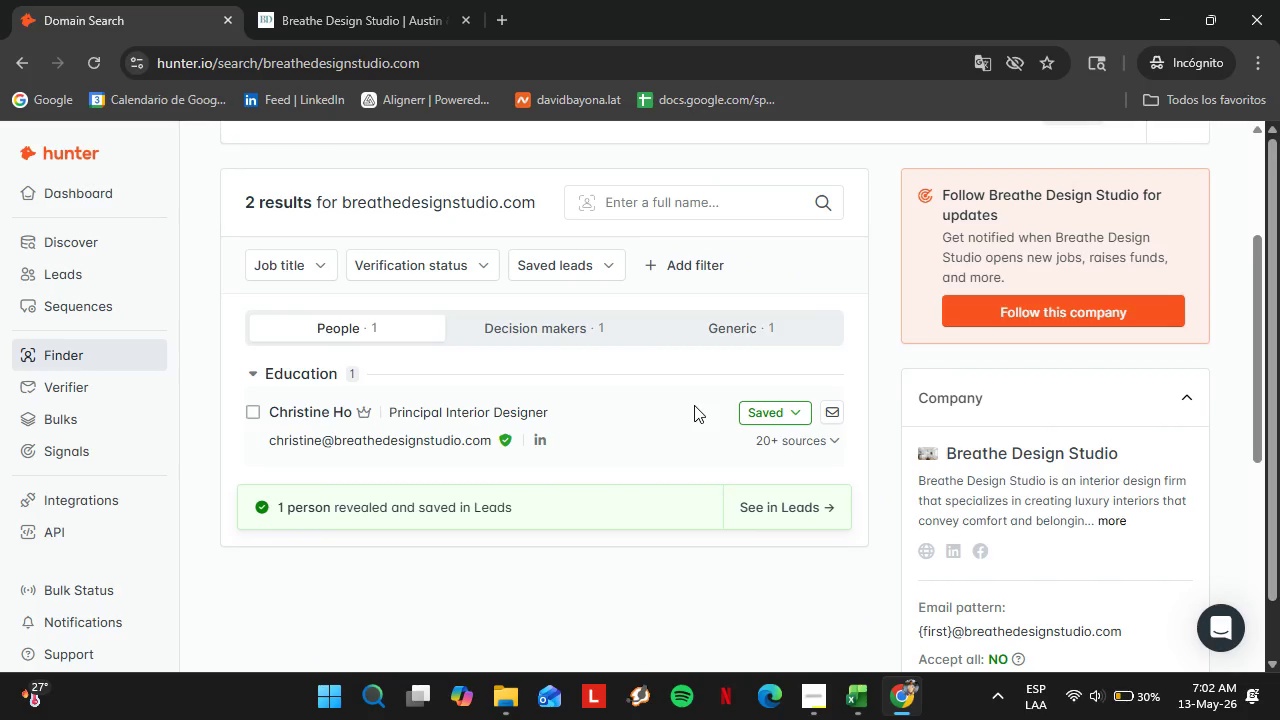 
left_click([798, 404])
 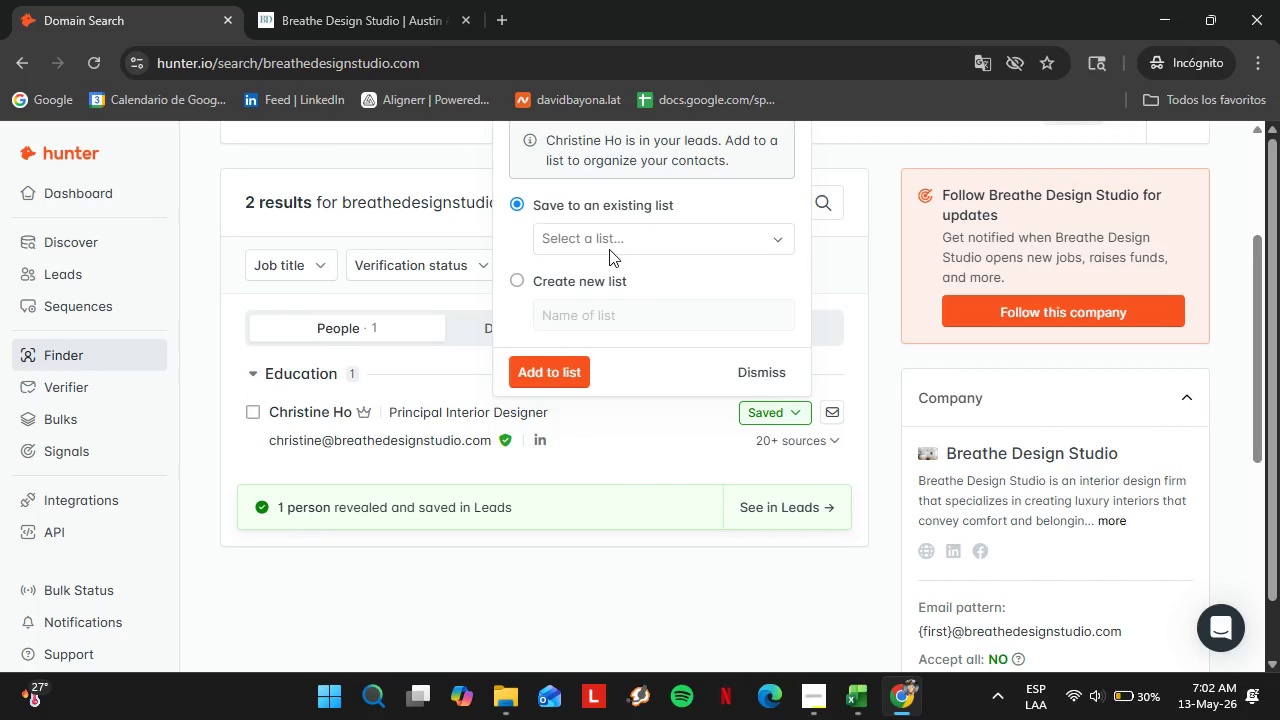 
left_click([609, 239])
 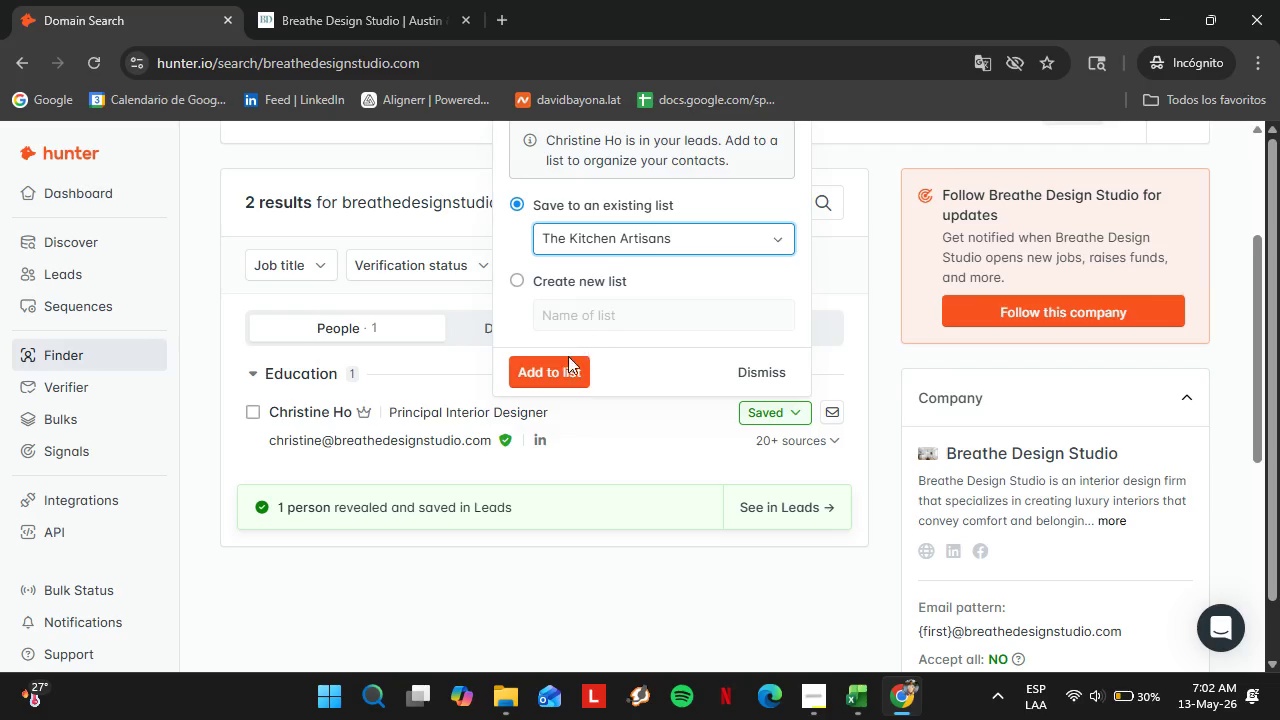 
double_click([559, 360])
 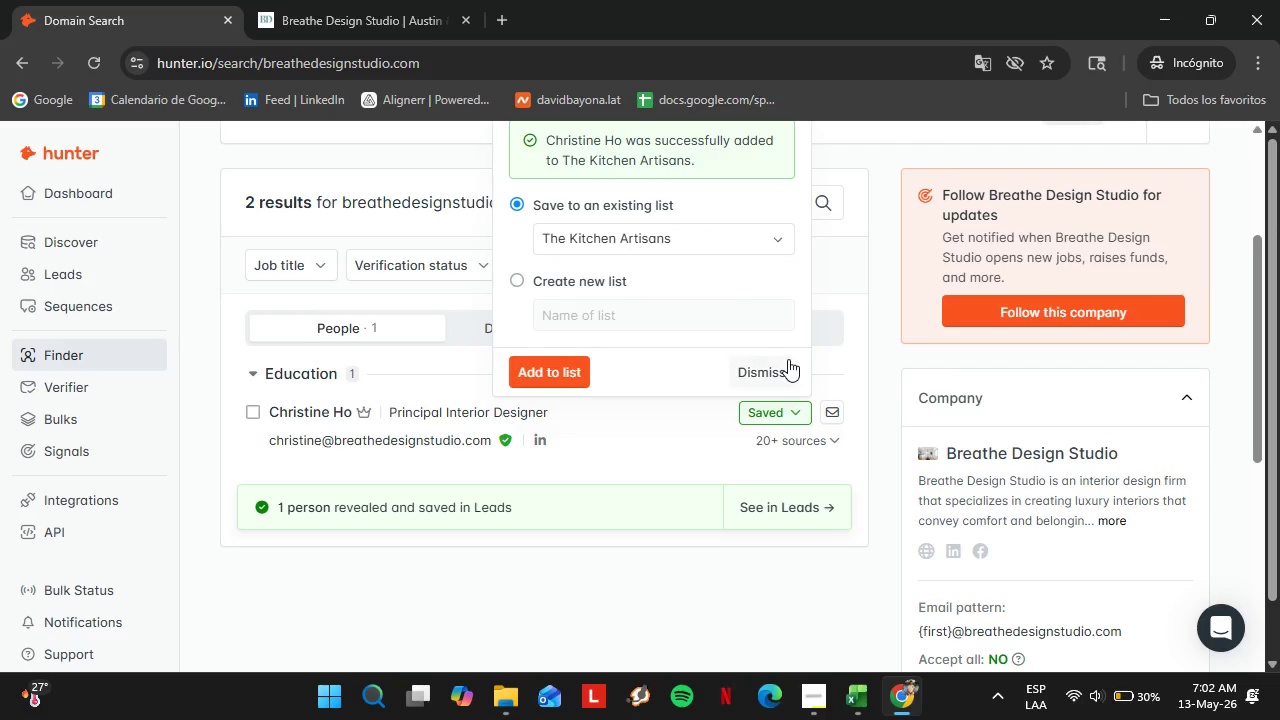 
left_click([765, 361])
 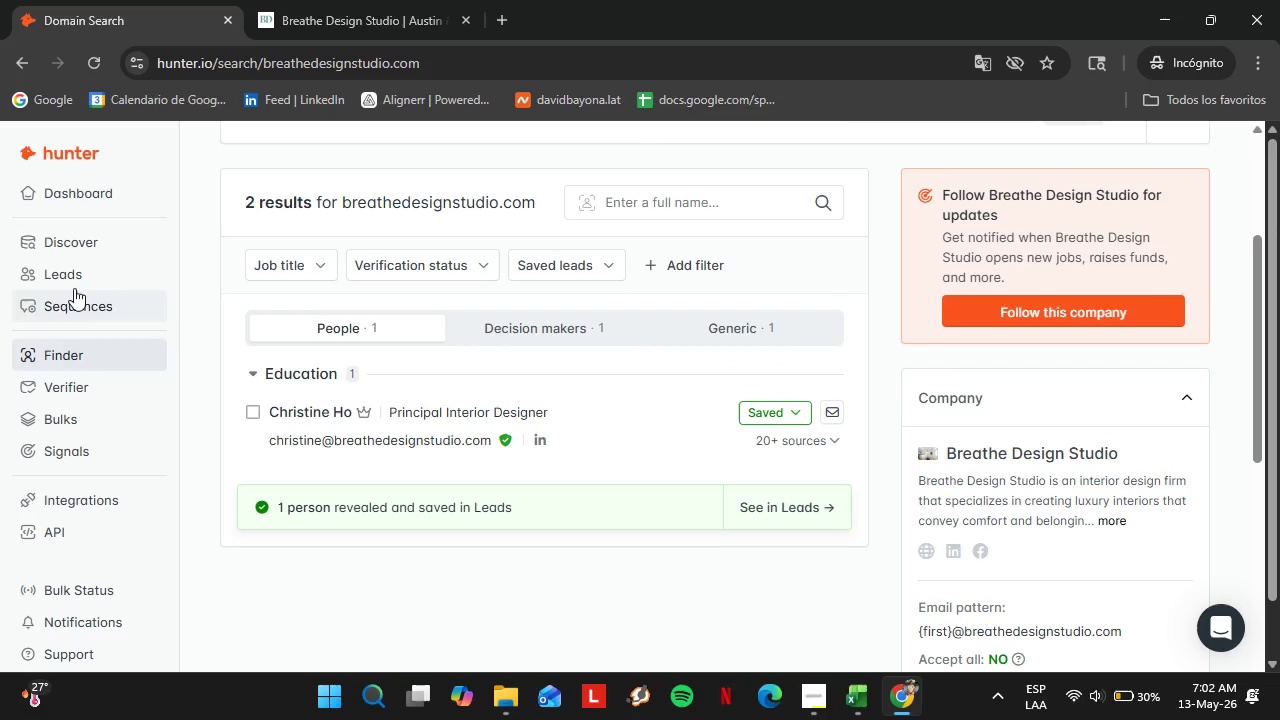 
left_click([77, 282])
 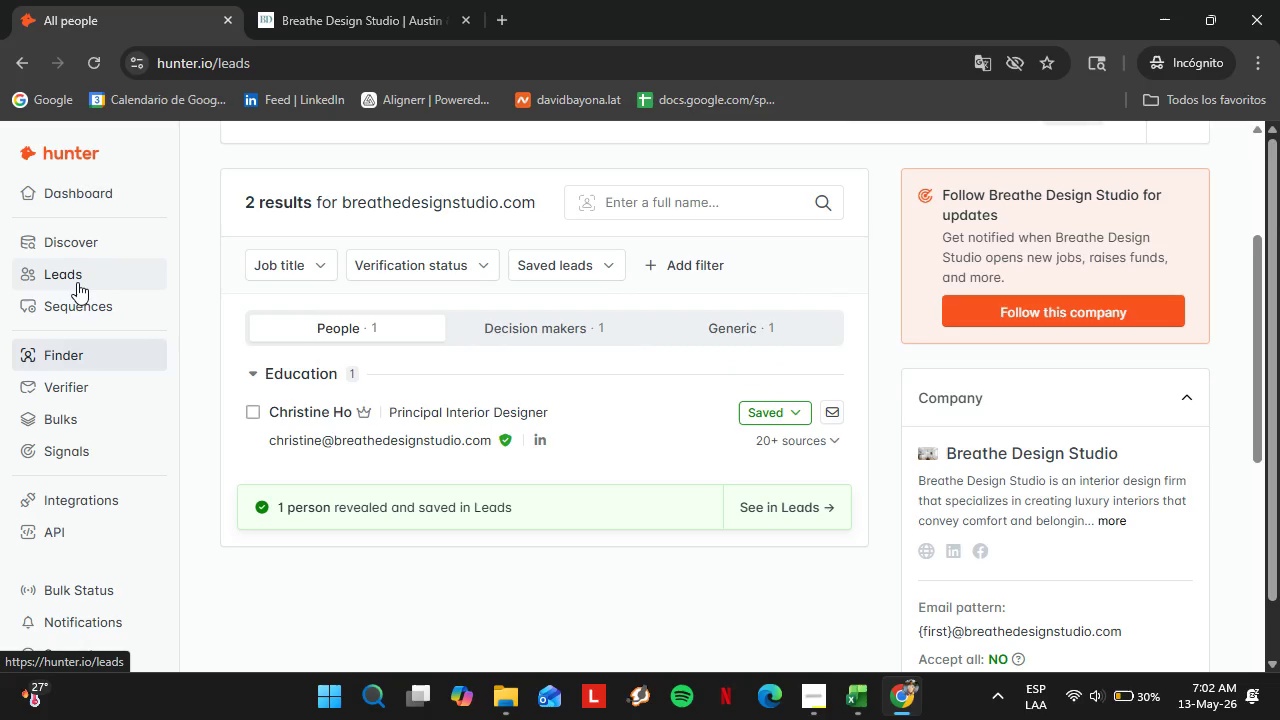 
mouse_move([153, 454])
 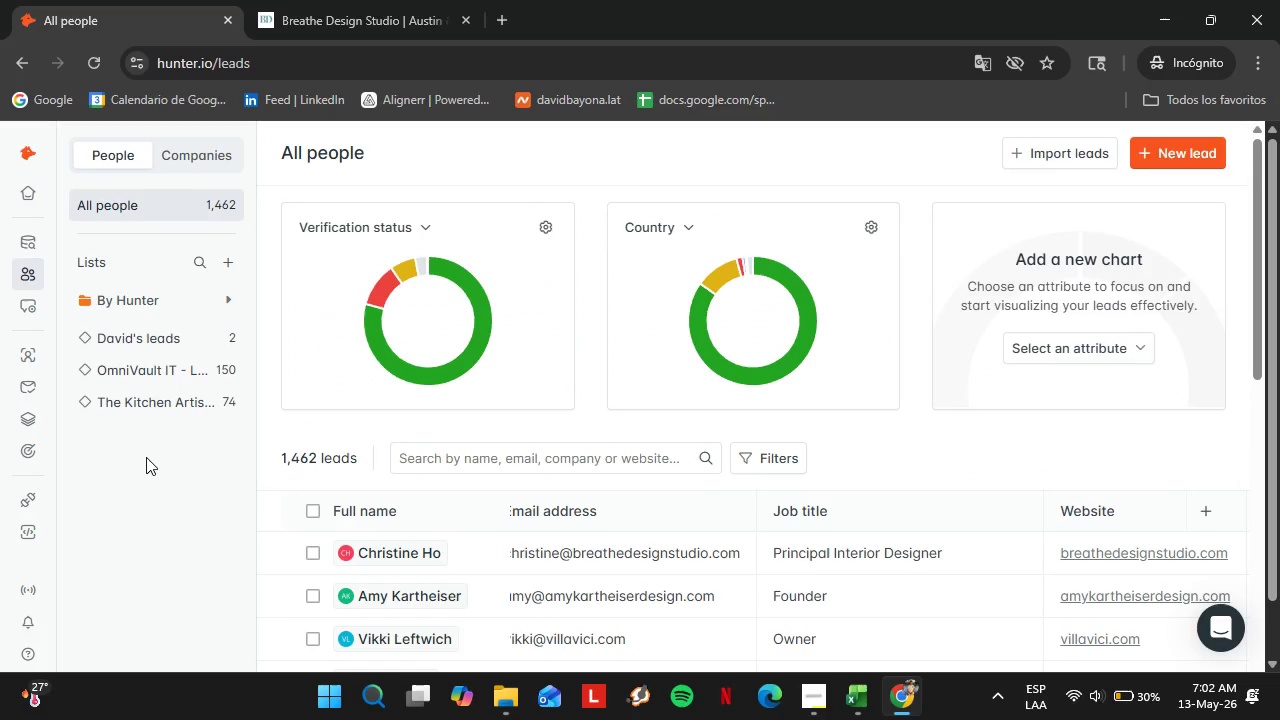 
wait(6.93)
 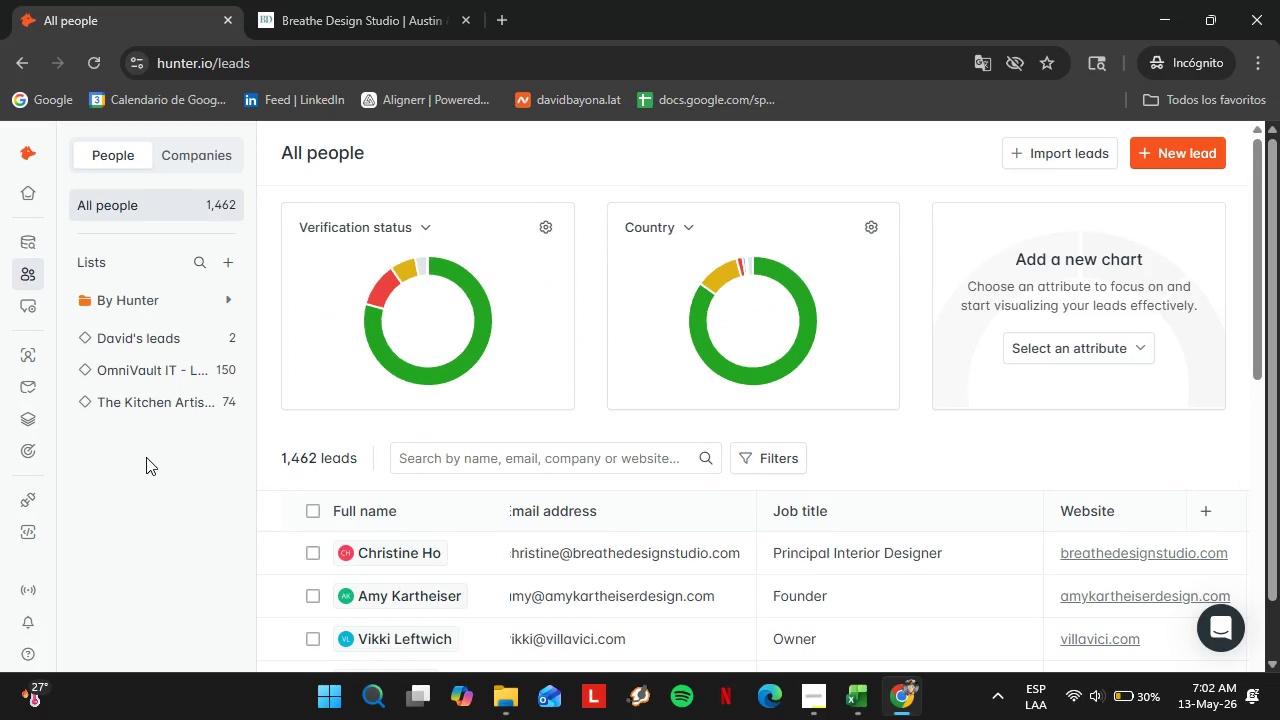 
left_click([190, 410])
 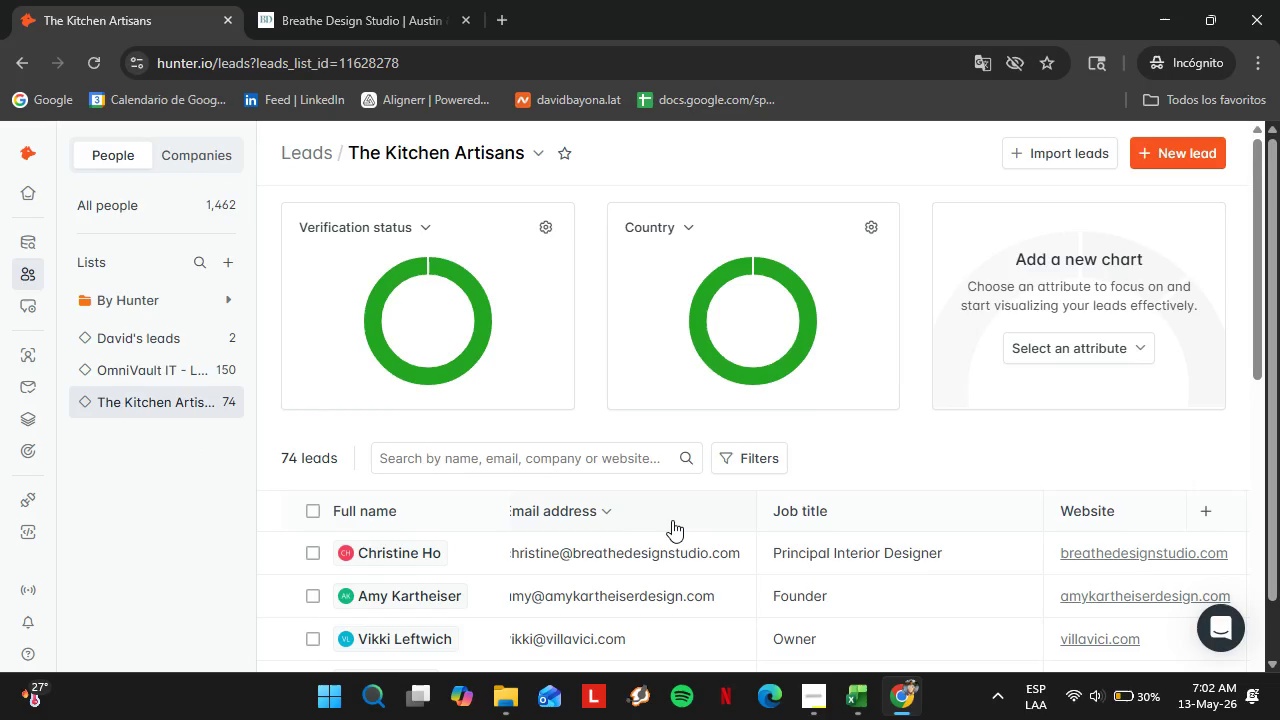 
wait(15.5)
 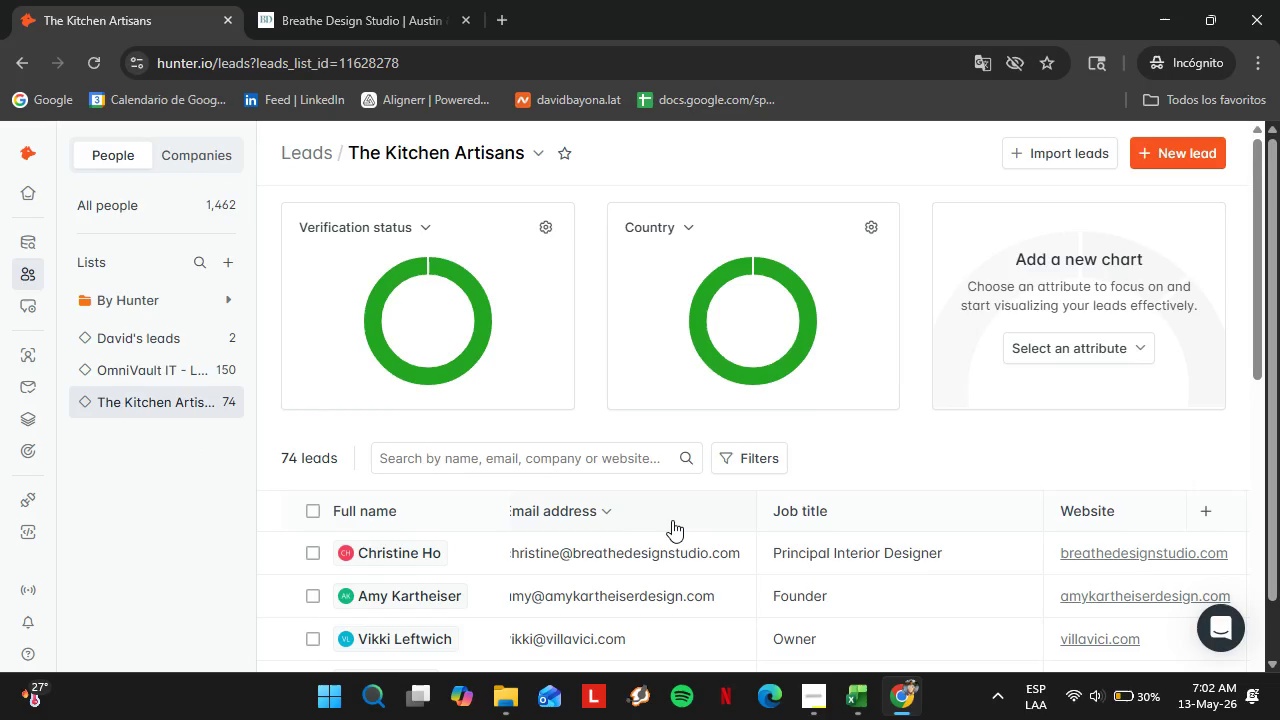 
mouse_move([828, 682])
 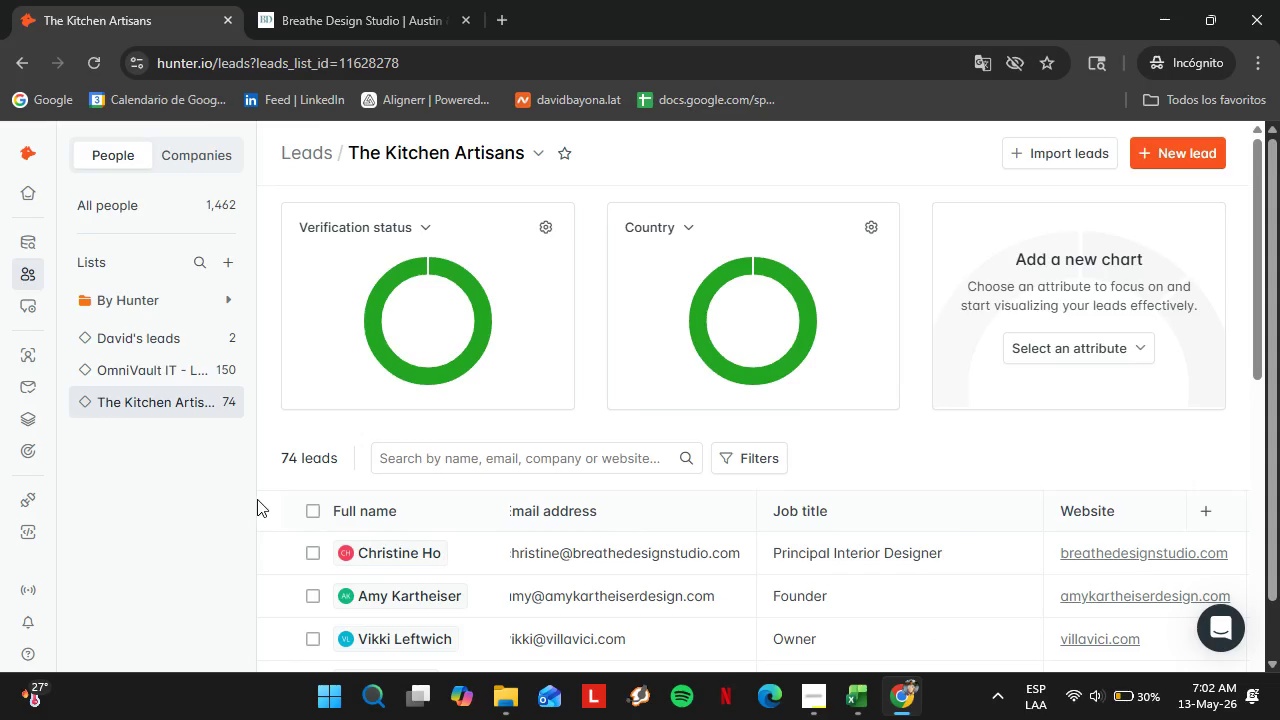 
scroll: coordinate [551, 549], scroll_direction: down, amount: 25.0
 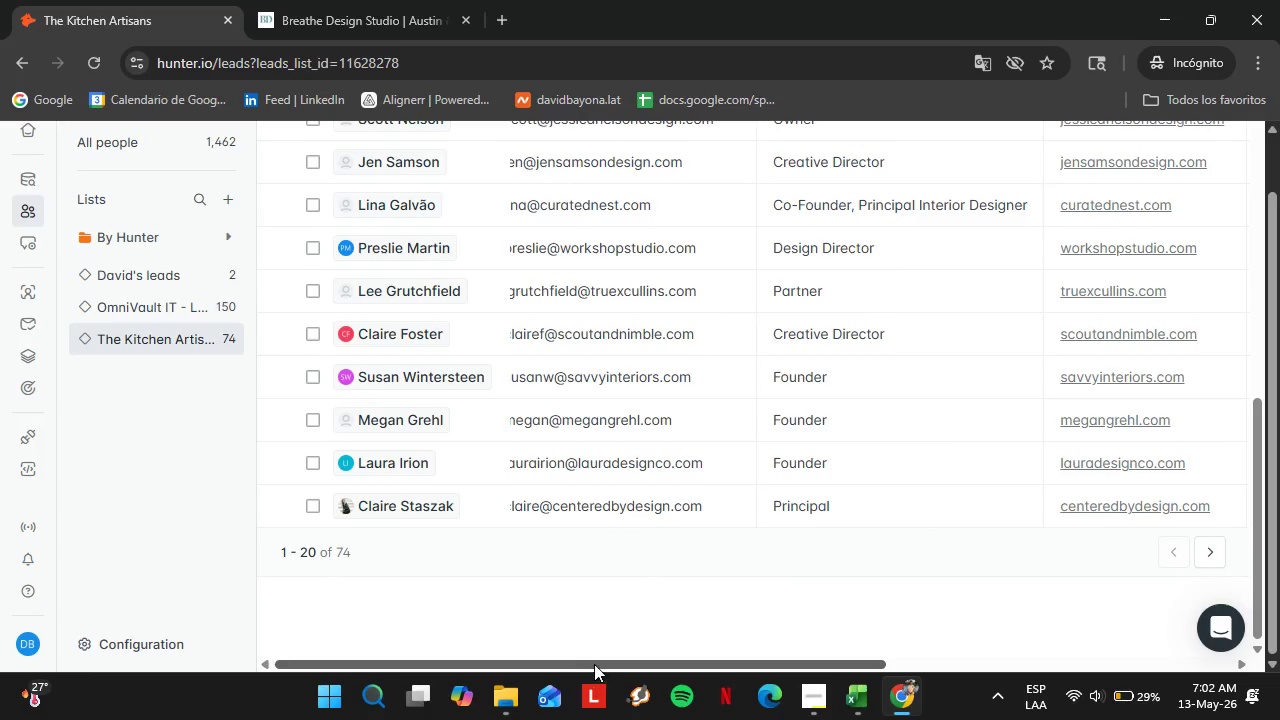 
left_click_drag(start_coordinate=[594, 664], to_coordinate=[1251, 703])
 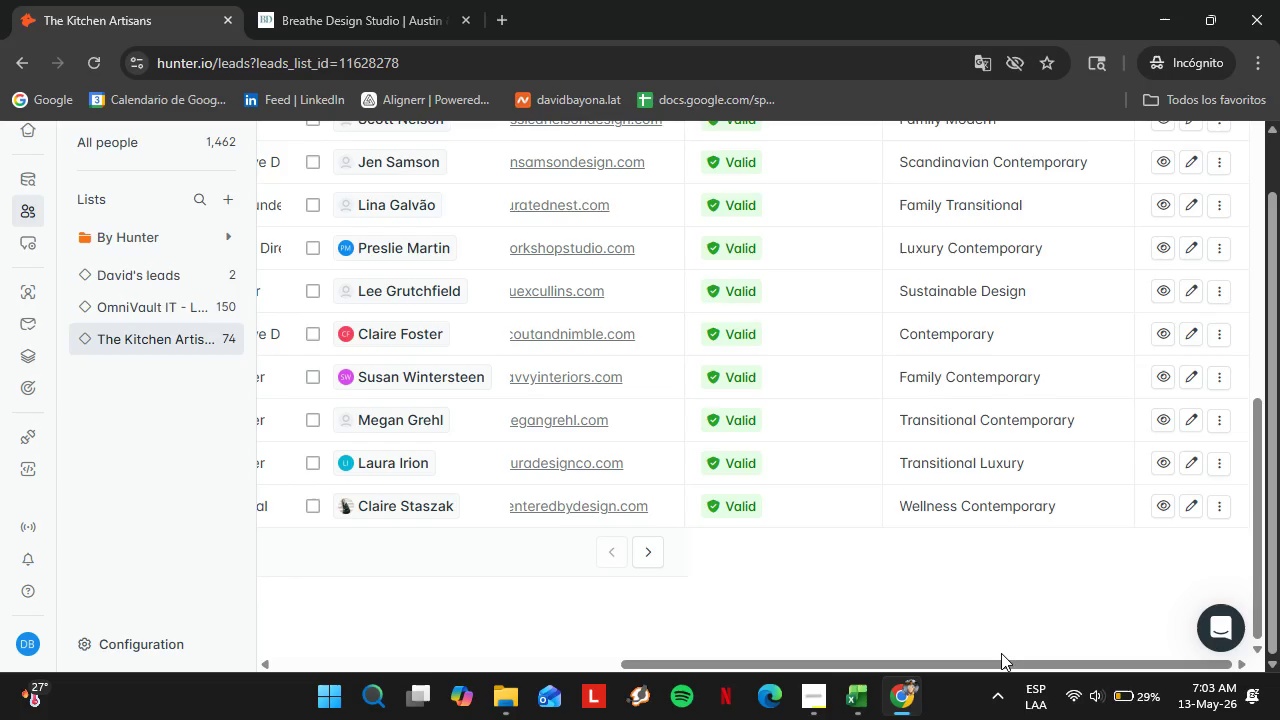 
wait(34.0)
 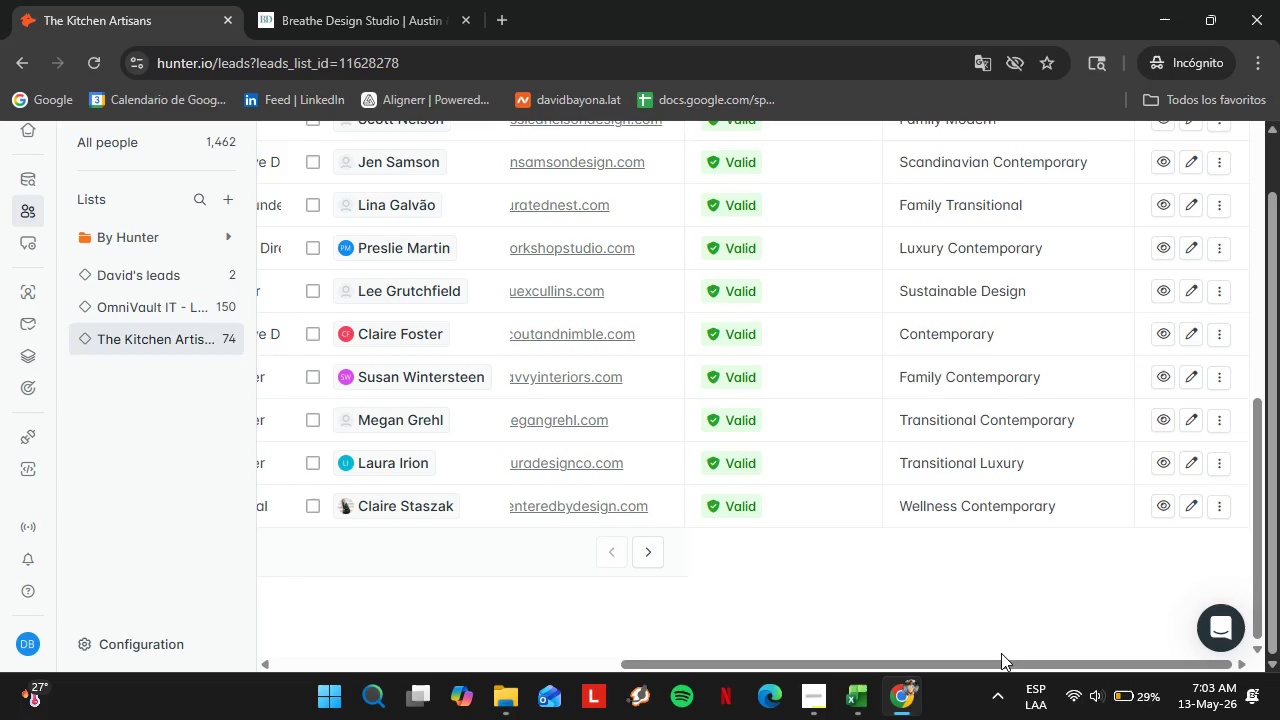 
left_click_drag(start_coordinate=[874, 661], to_coordinate=[945, 658])
 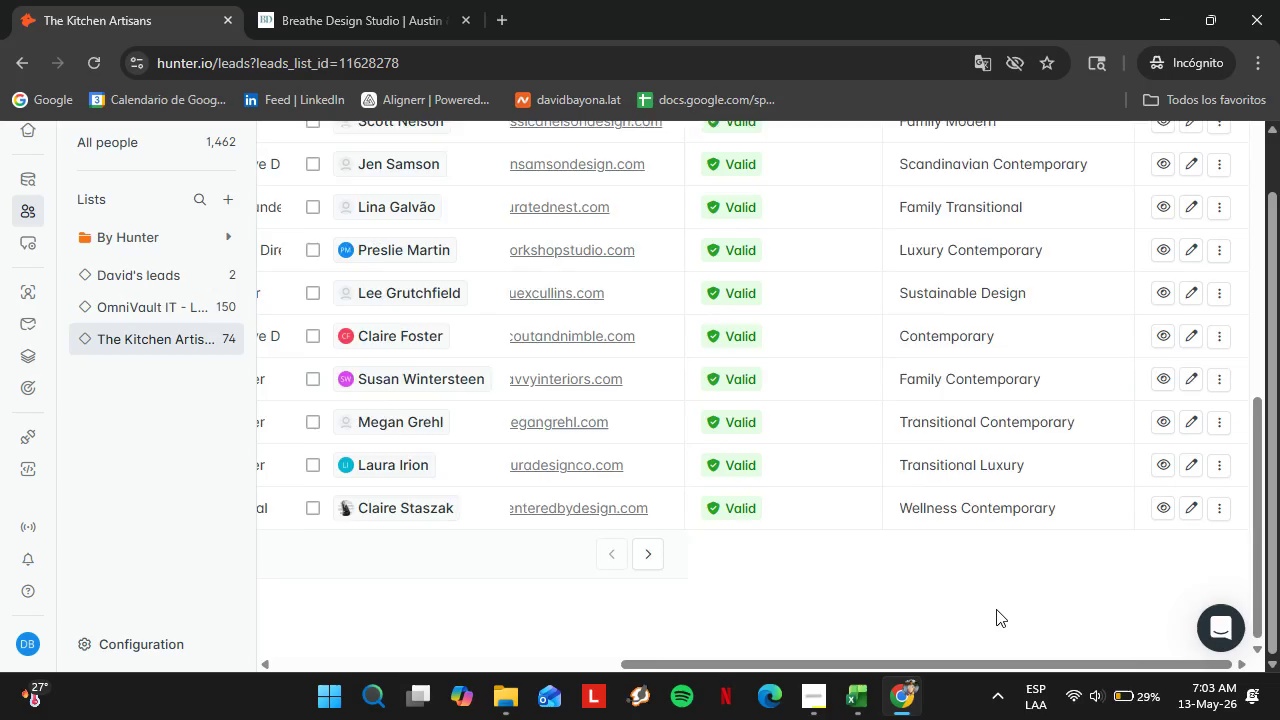 
scroll: coordinate [996, 609], scroll_direction: up, amount: 7.0
 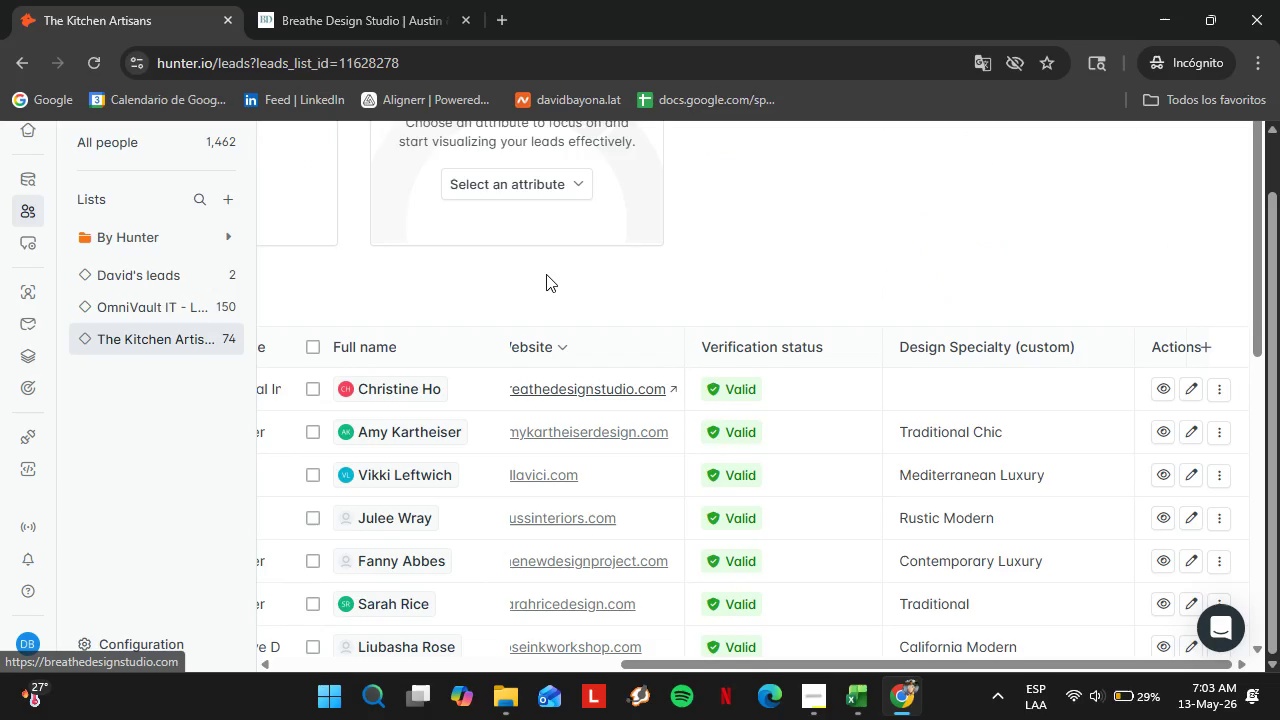 
left_click([340, 0])
 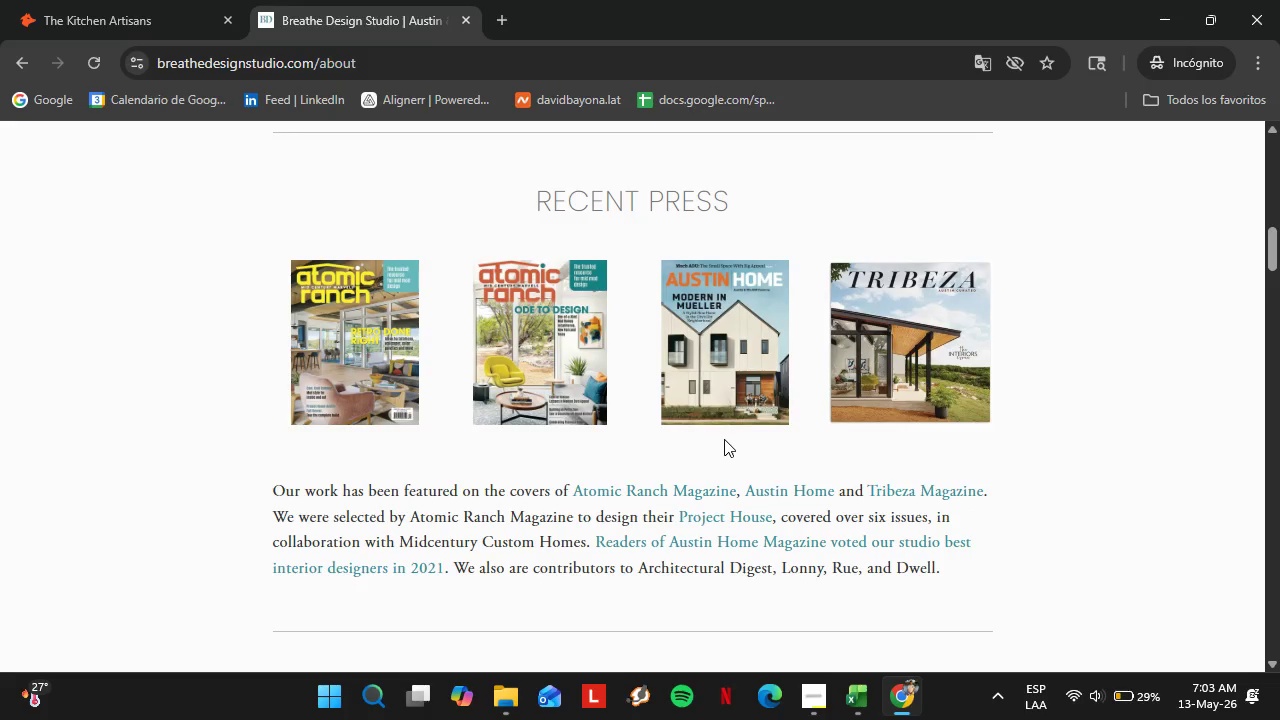 
scroll: coordinate [730, 451], scroll_direction: up, amount: 15.0
 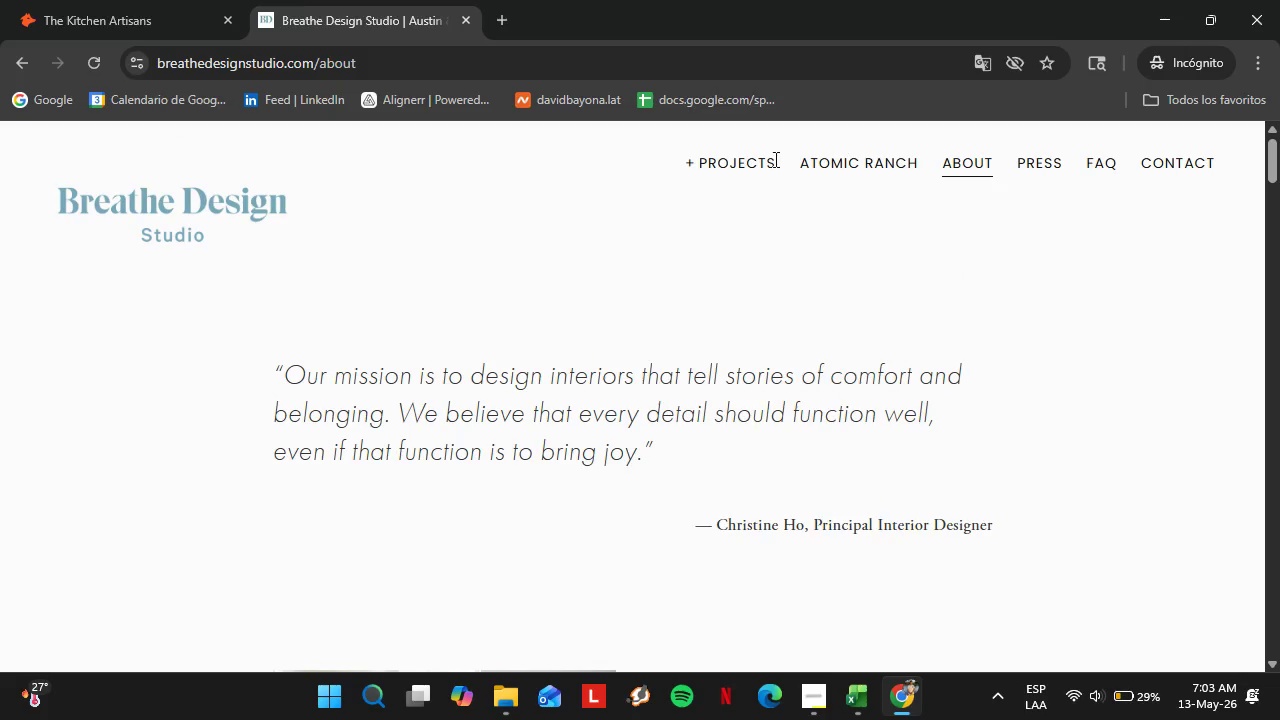 
left_click([740, 165])
 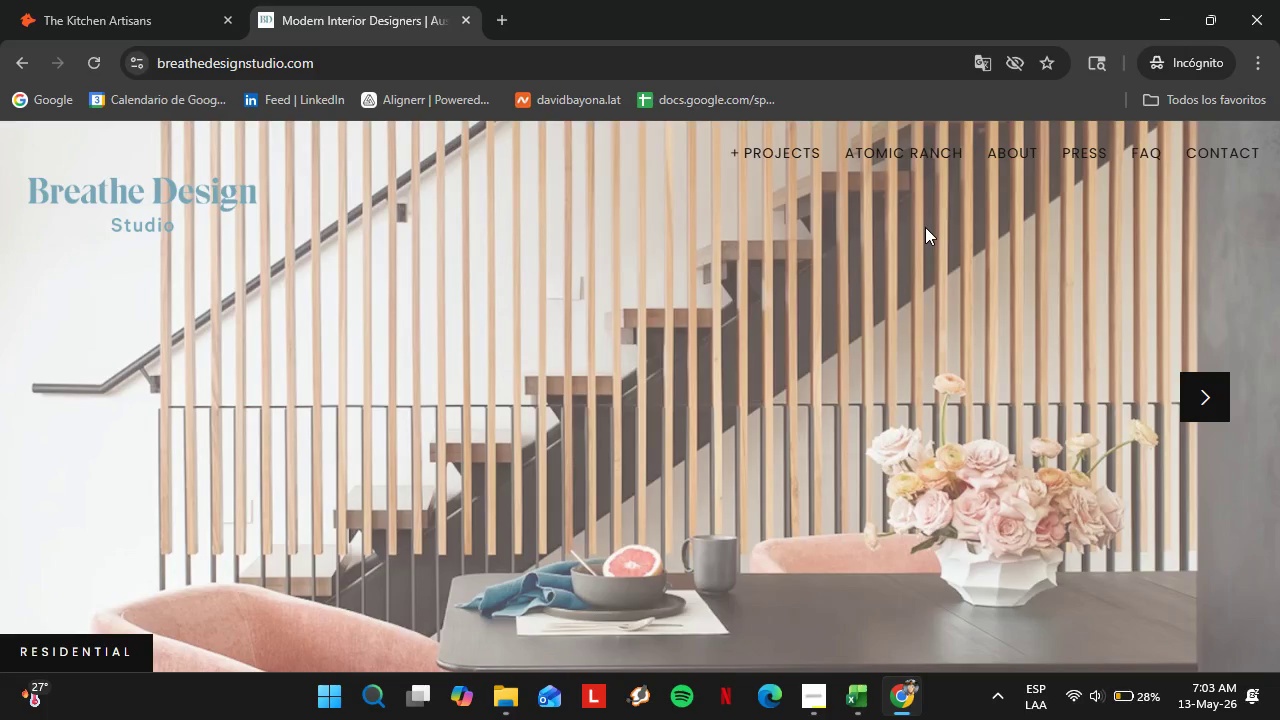 
wait(24.28)
 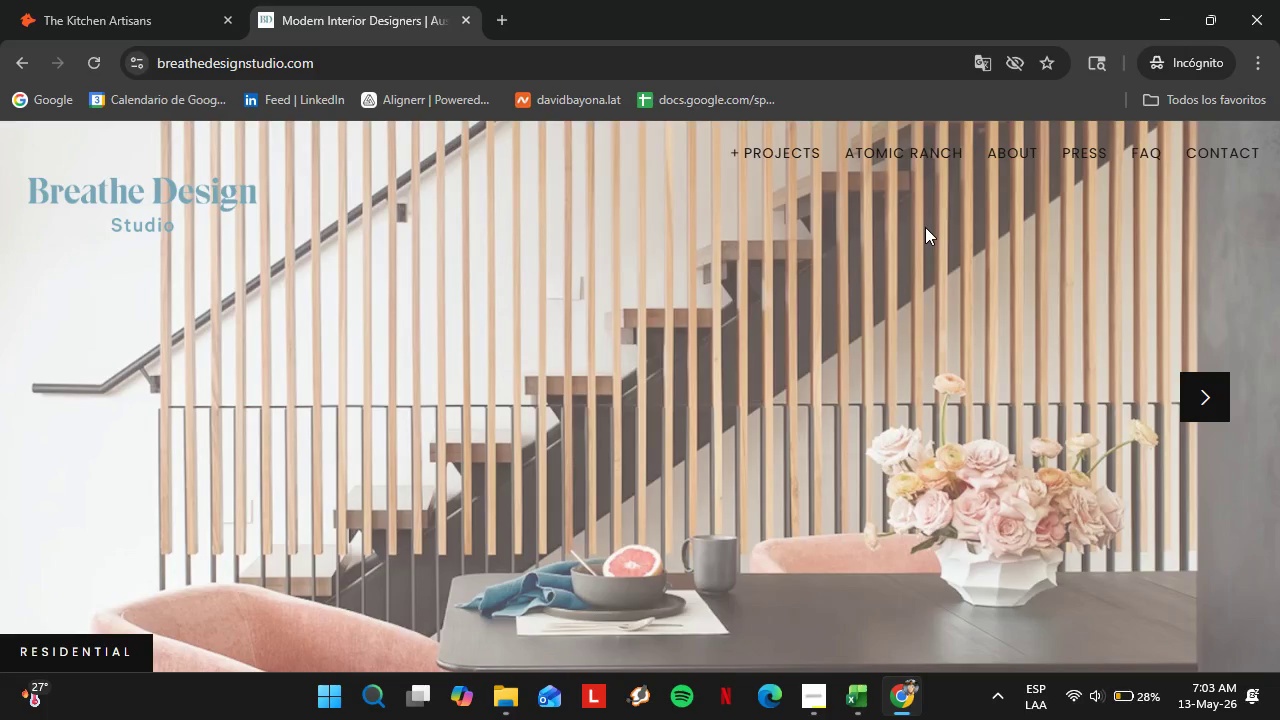 
scroll: coordinate [632, 479], scroll_direction: down, amount: 7.0
 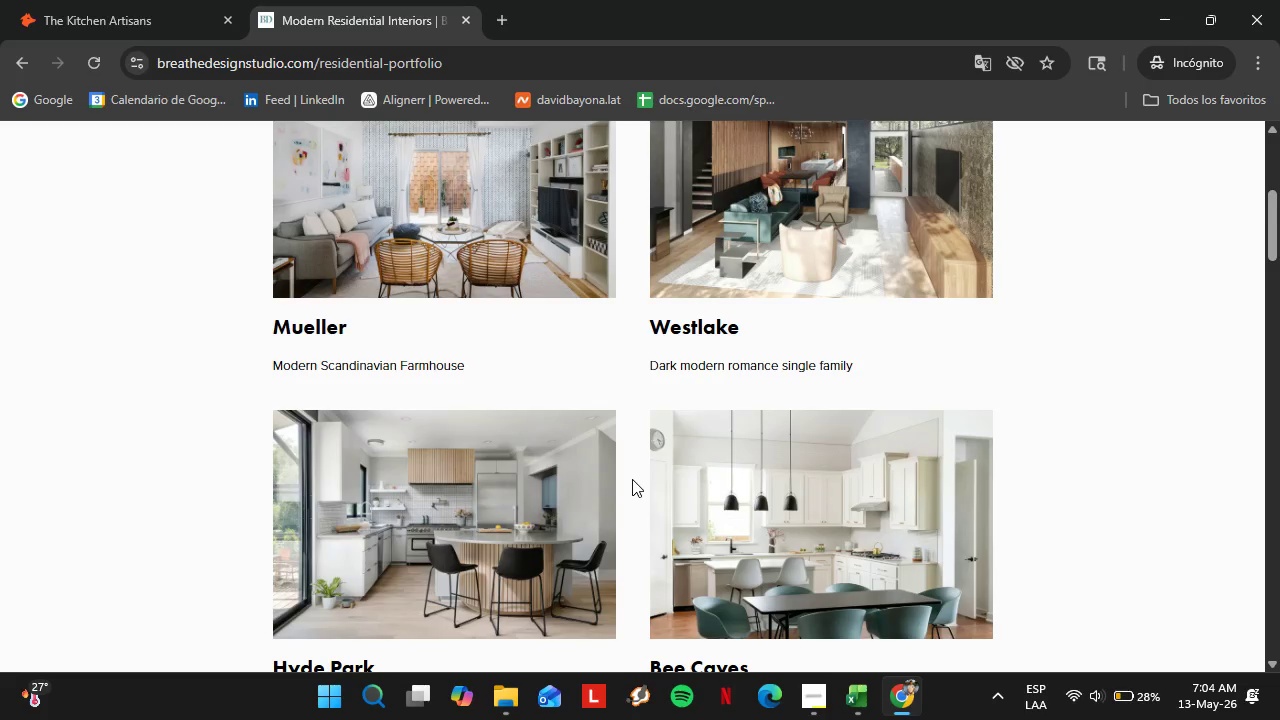 
wait(6.8)
 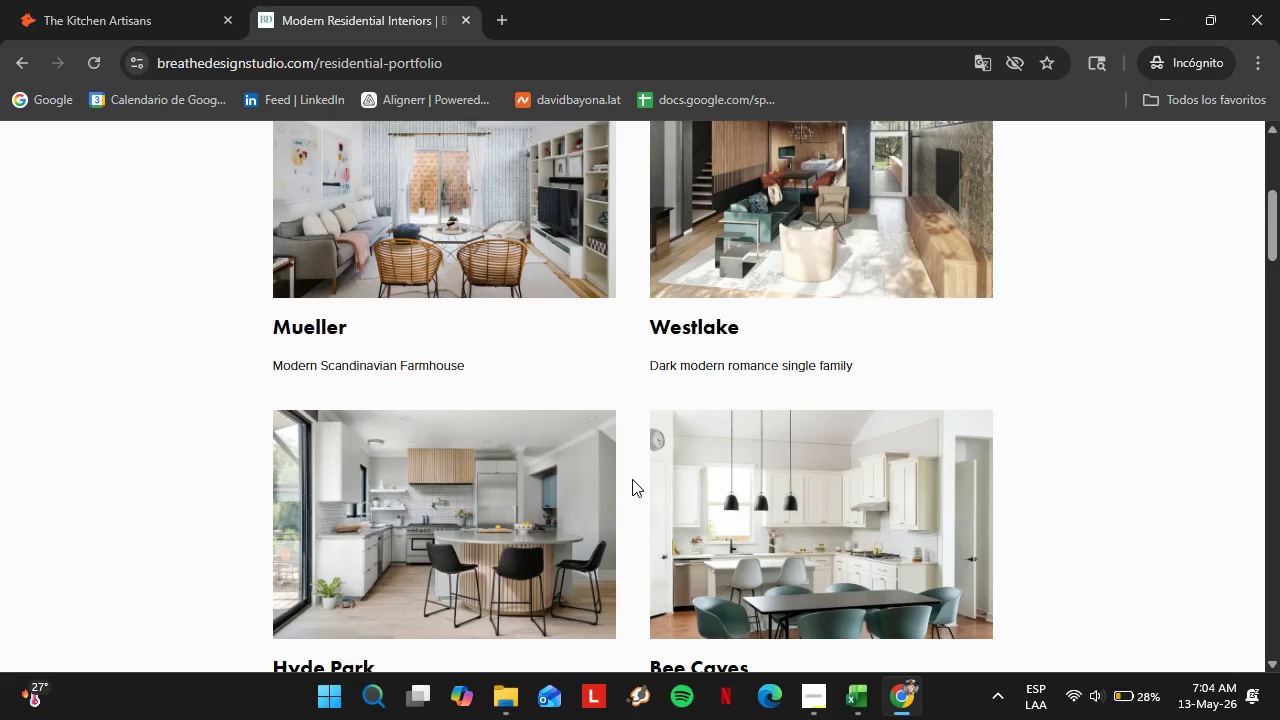 
scroll: coordinate [632, 479], scroll_direction: down, amount: 1.0
 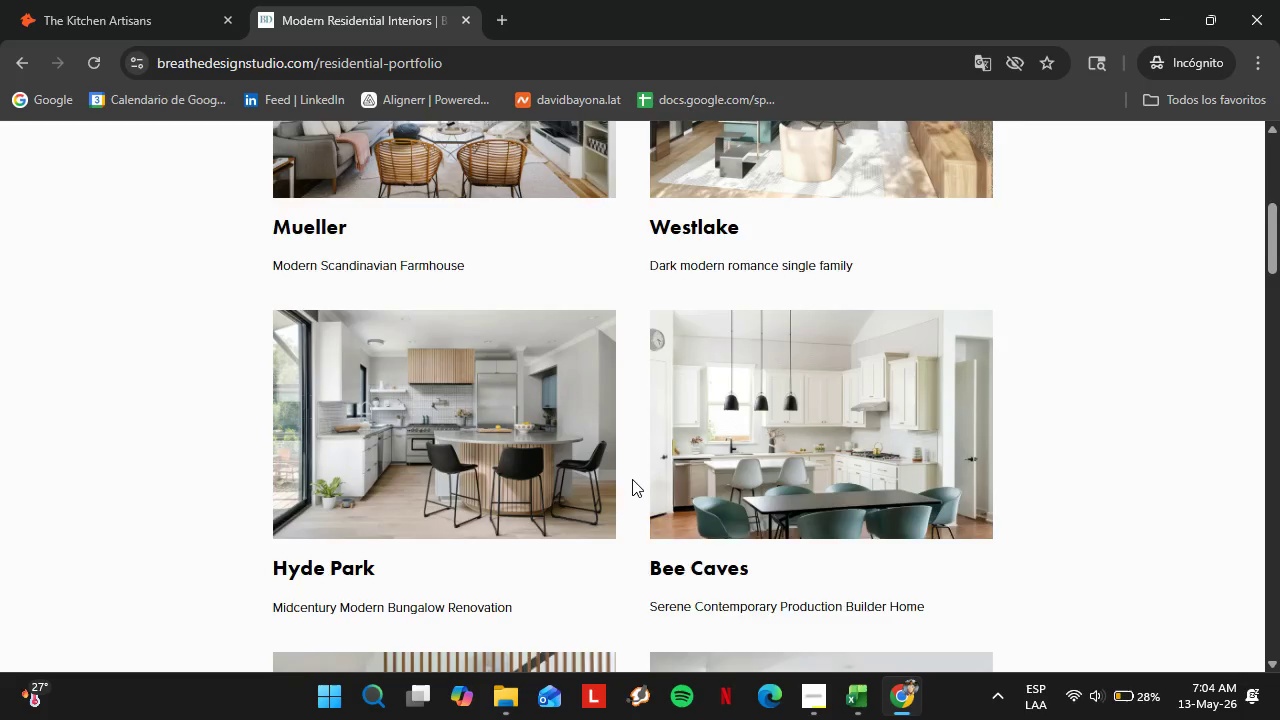 
scroll: coordinate [632, 479], scroll_direction: up, amount: 2.0
 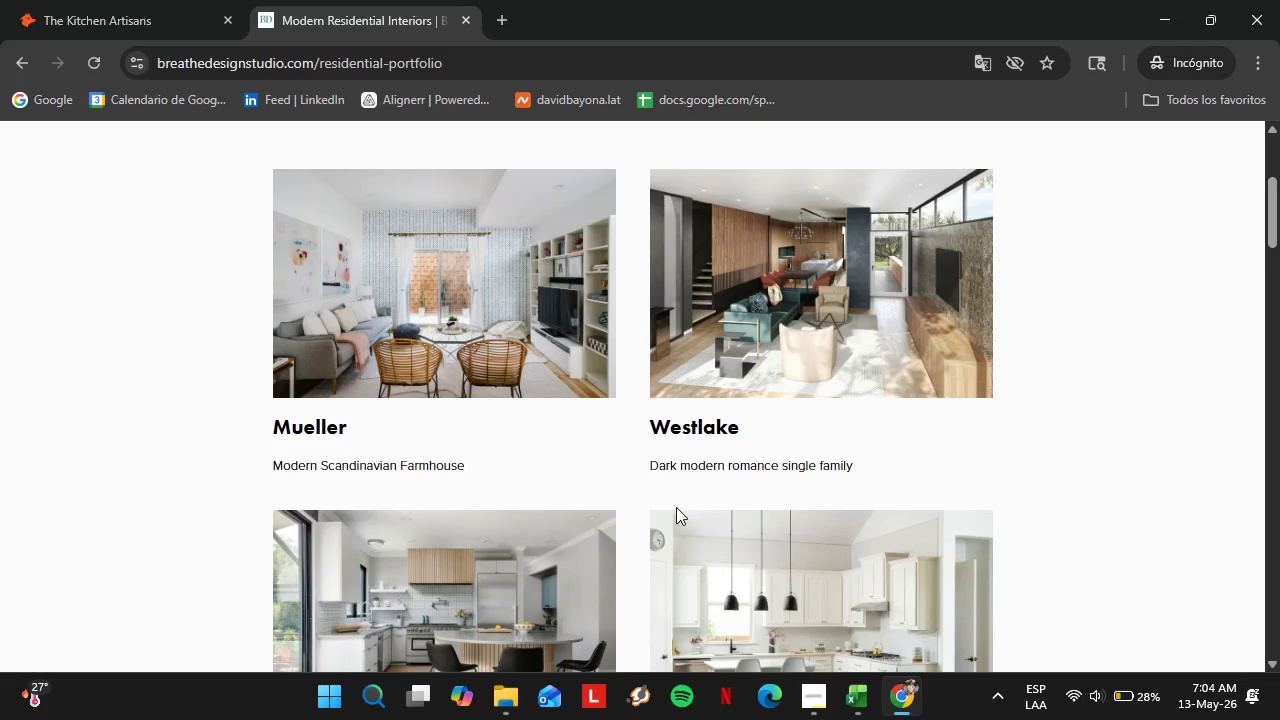 
wait(23.63)
 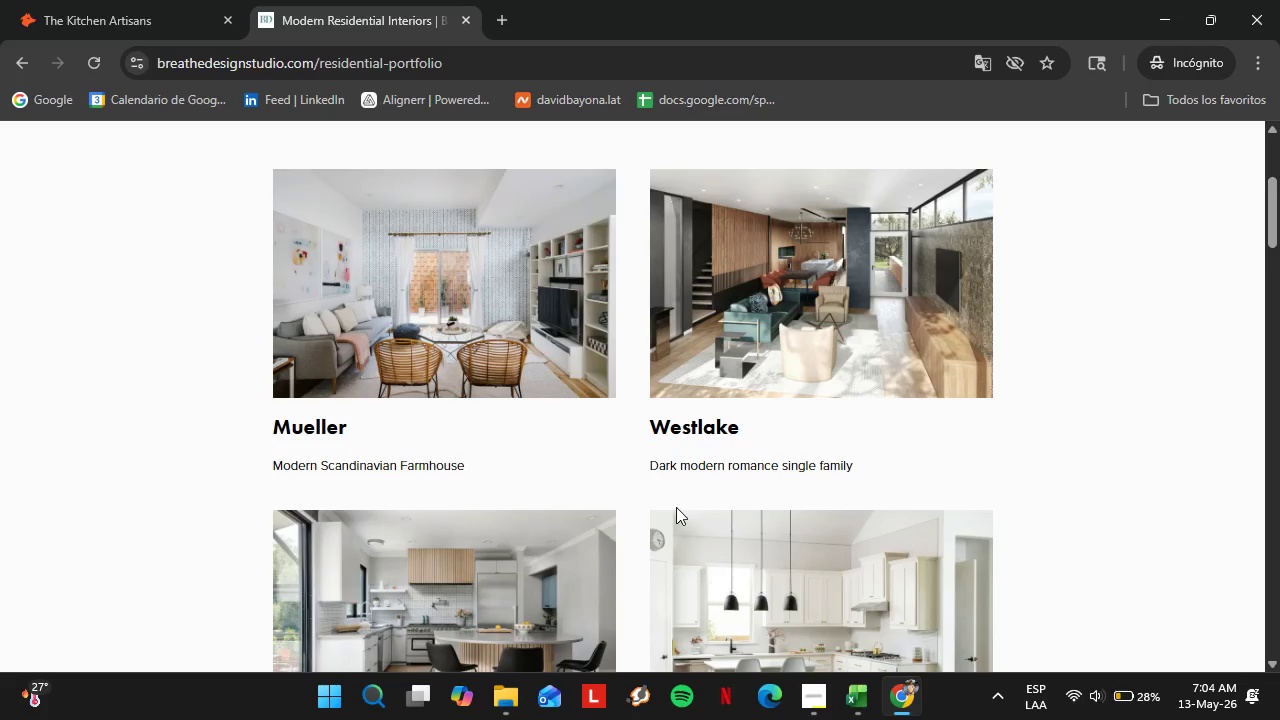 
scroll: coordinate [676, 507], scroll_direction: down, amount: 2.0
 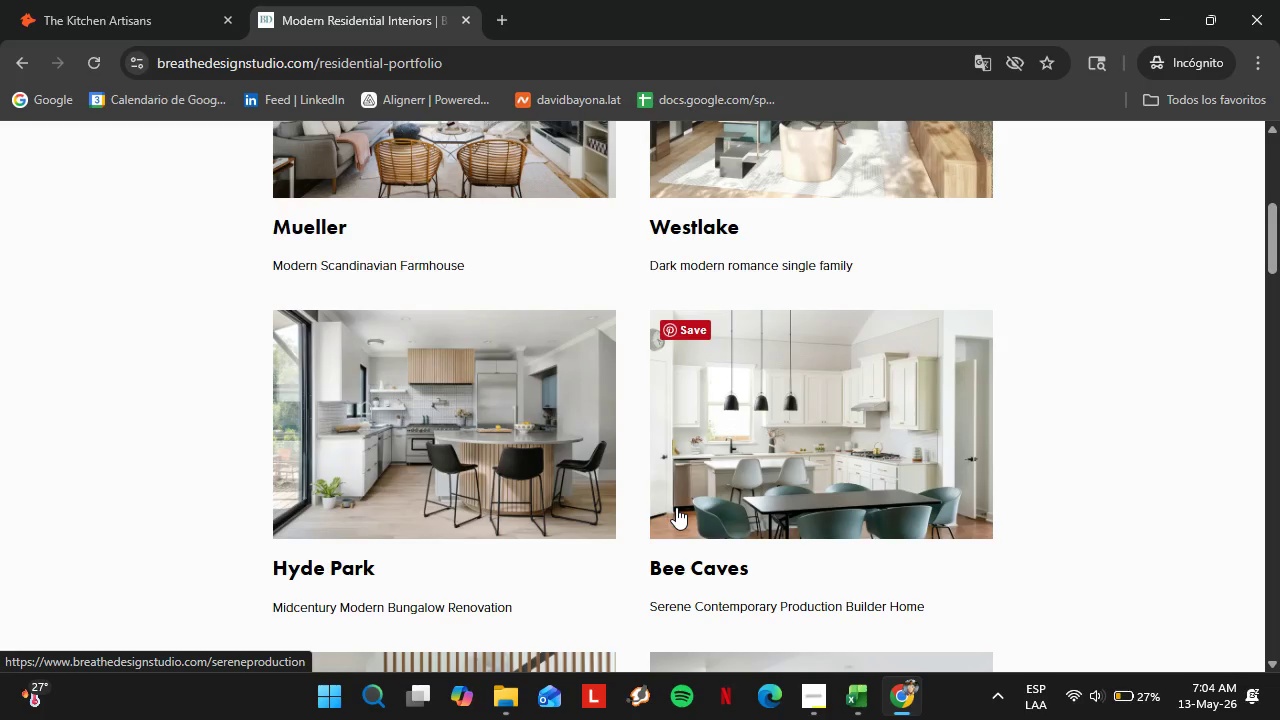 
wait(17.48)
 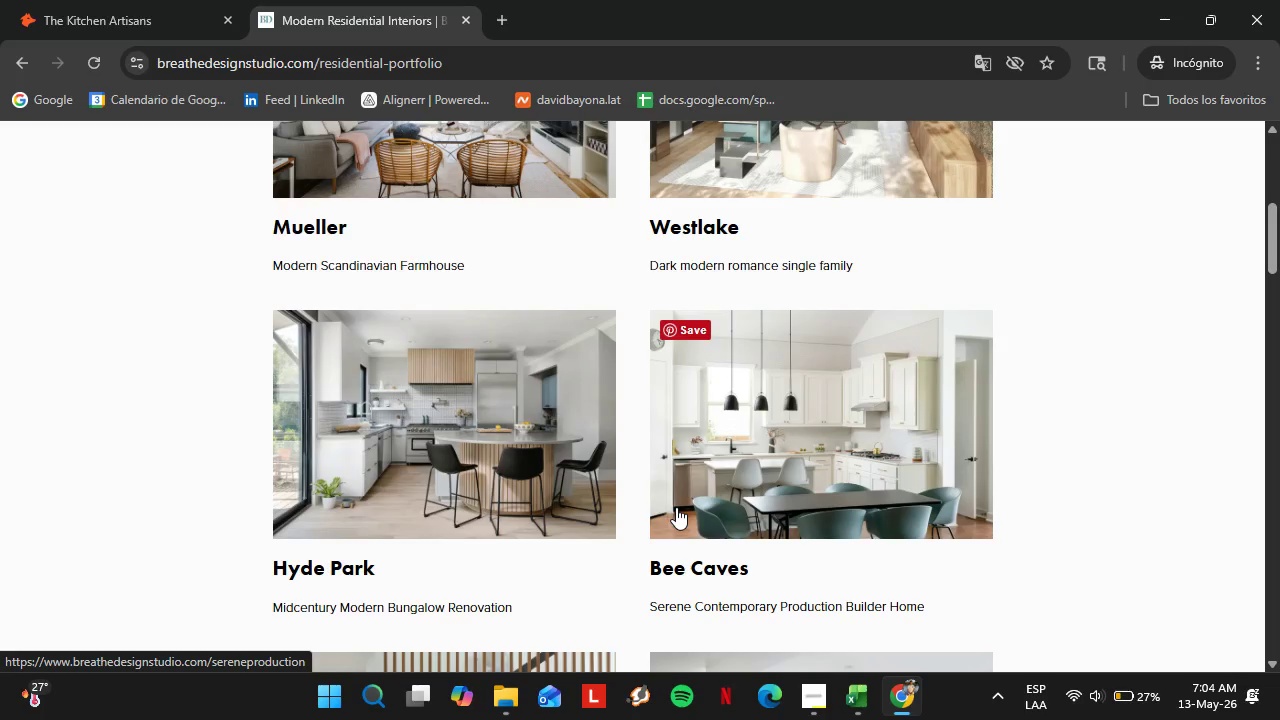 
scroll: coordinate [613, 561], scroll_direction: down, amount: 8.0
 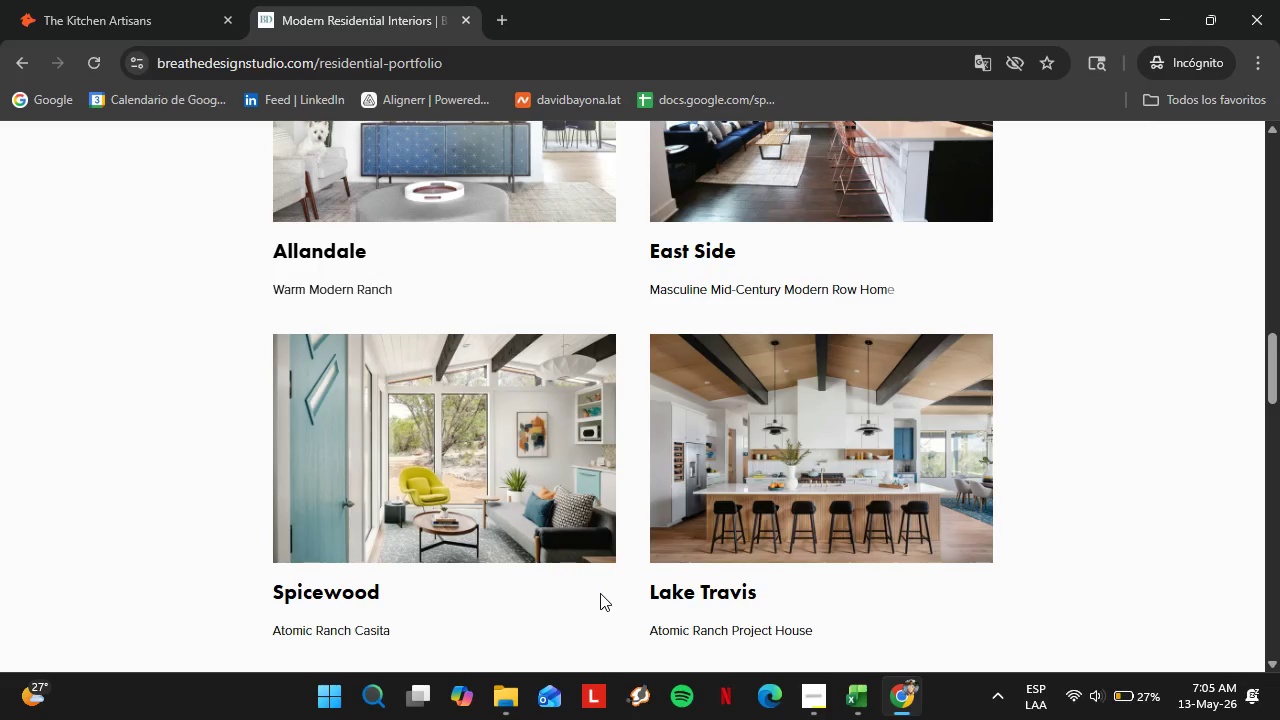 
mouse_move([498, 695])
 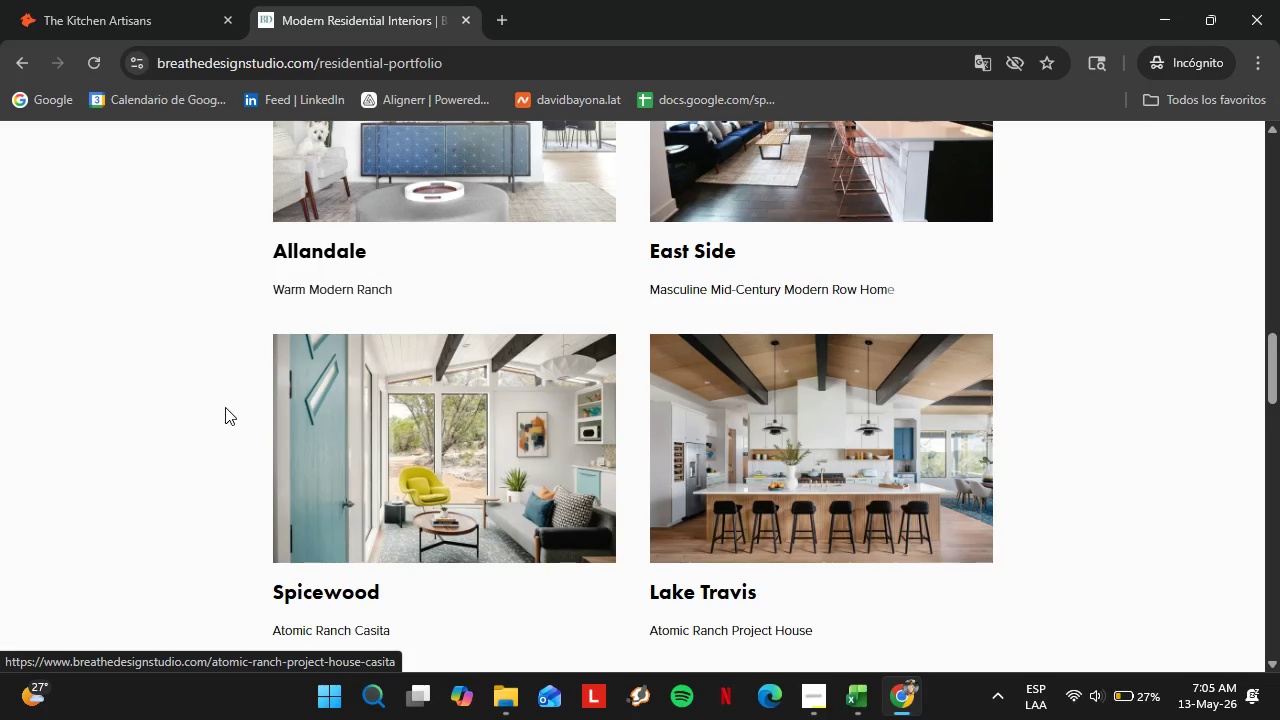 
scroll: coordinate [310, 407], scroll_direction: down, amount: 16.0
 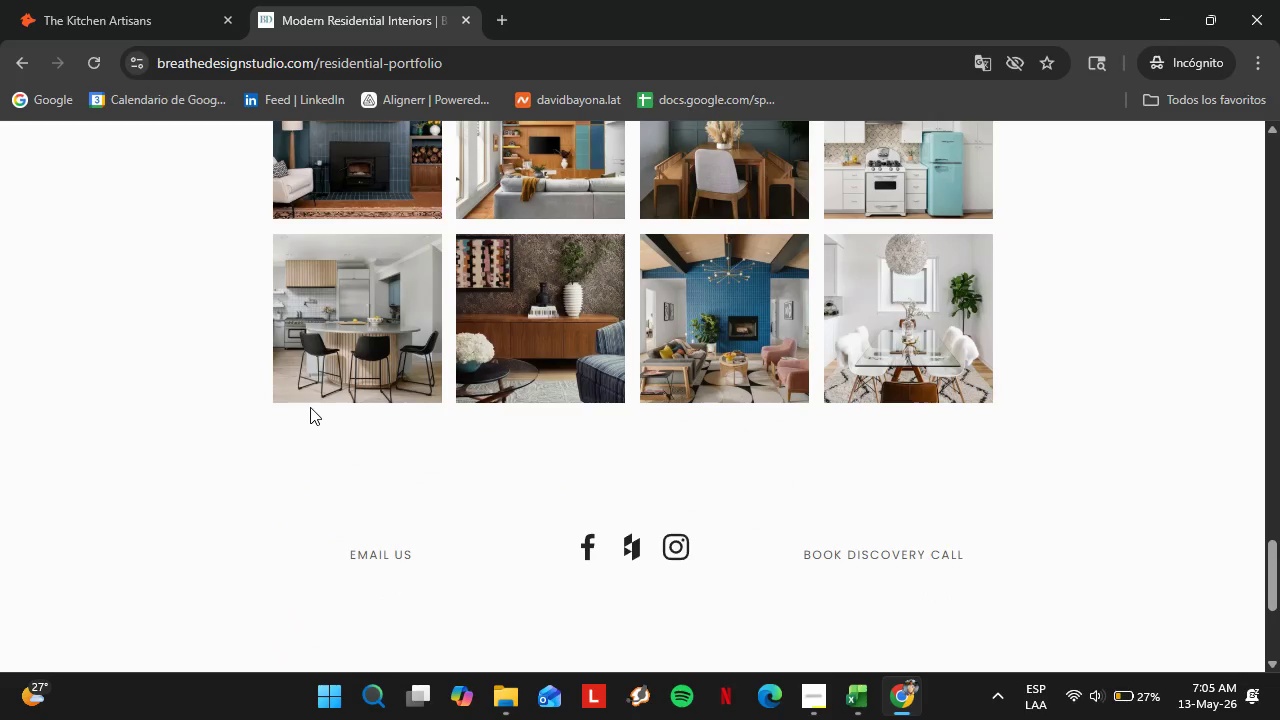 
scroll: coordinate [449, 358], scroll_direction: up, amount: 3.0
 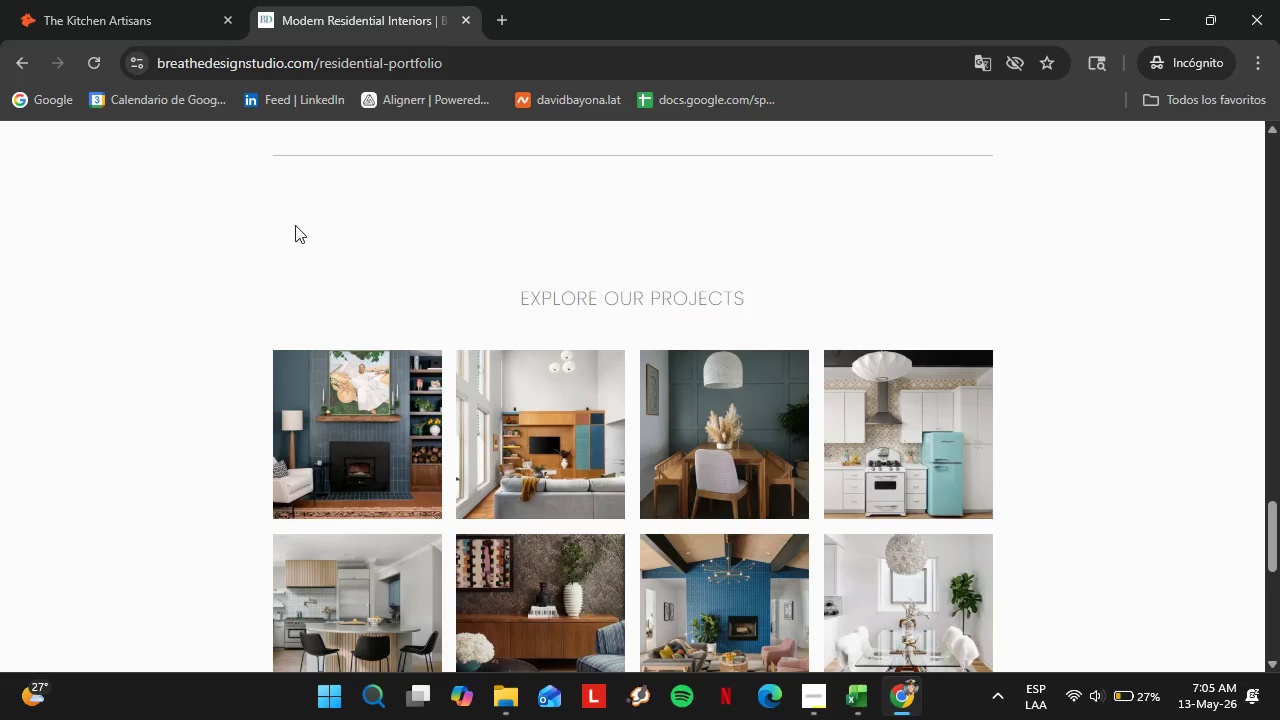 
left_click([106, 8])
 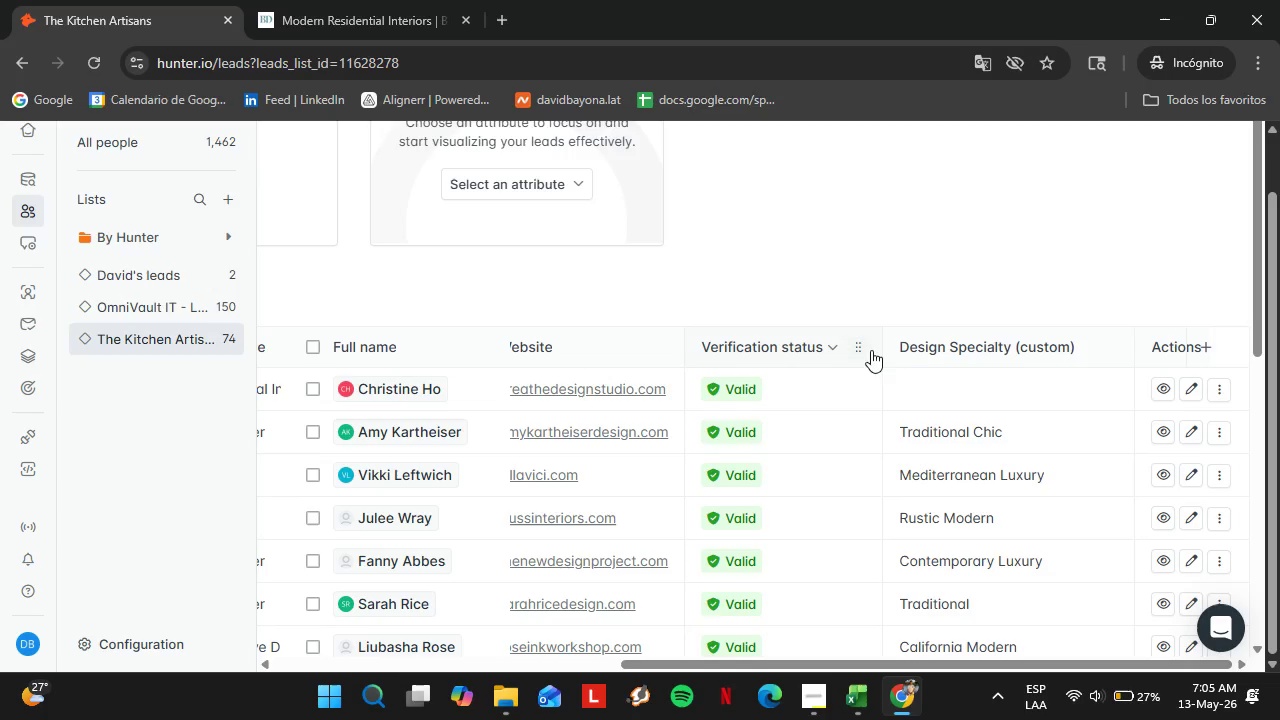 
wait(5.5)
 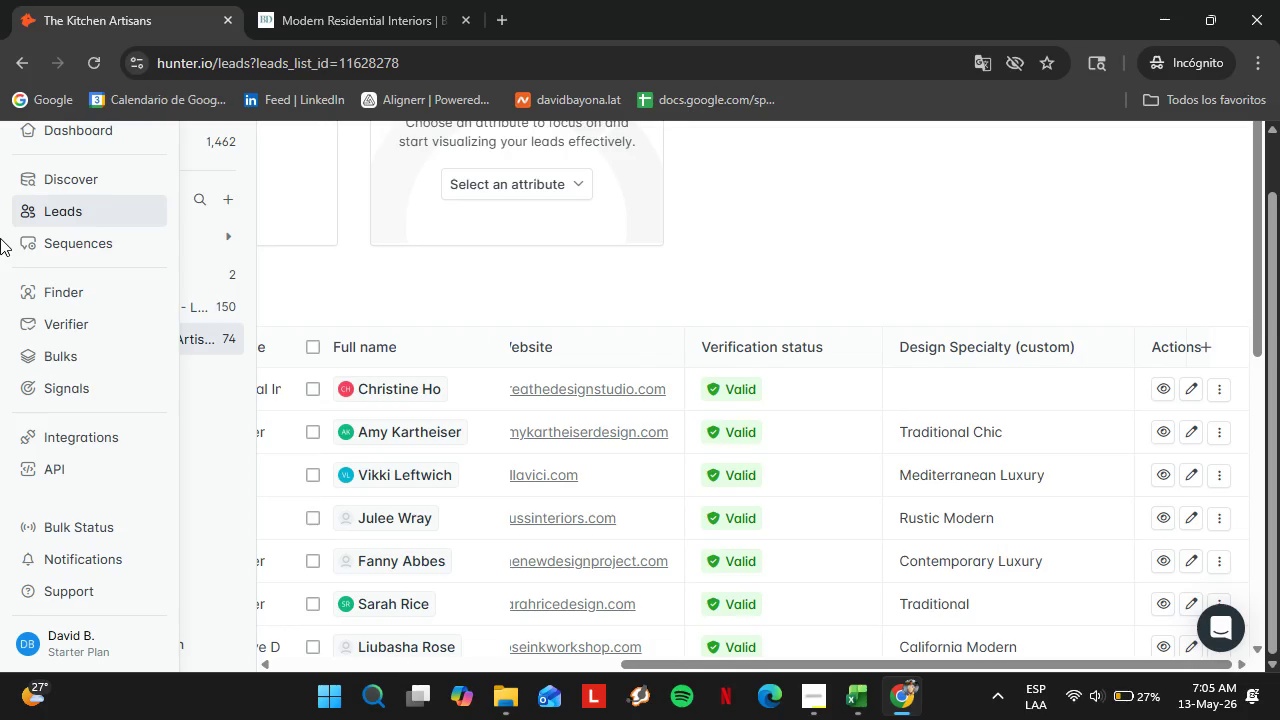 
double_click([974, 387])
 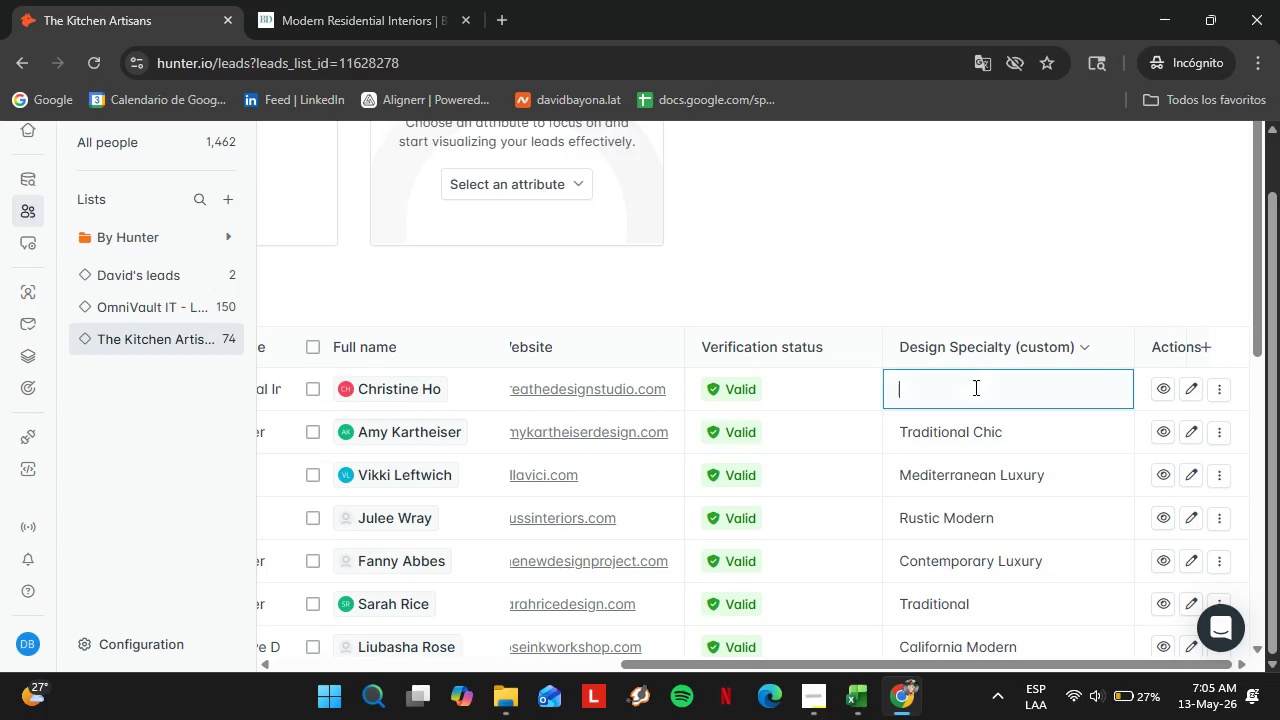 
triple_click([974, 387])
 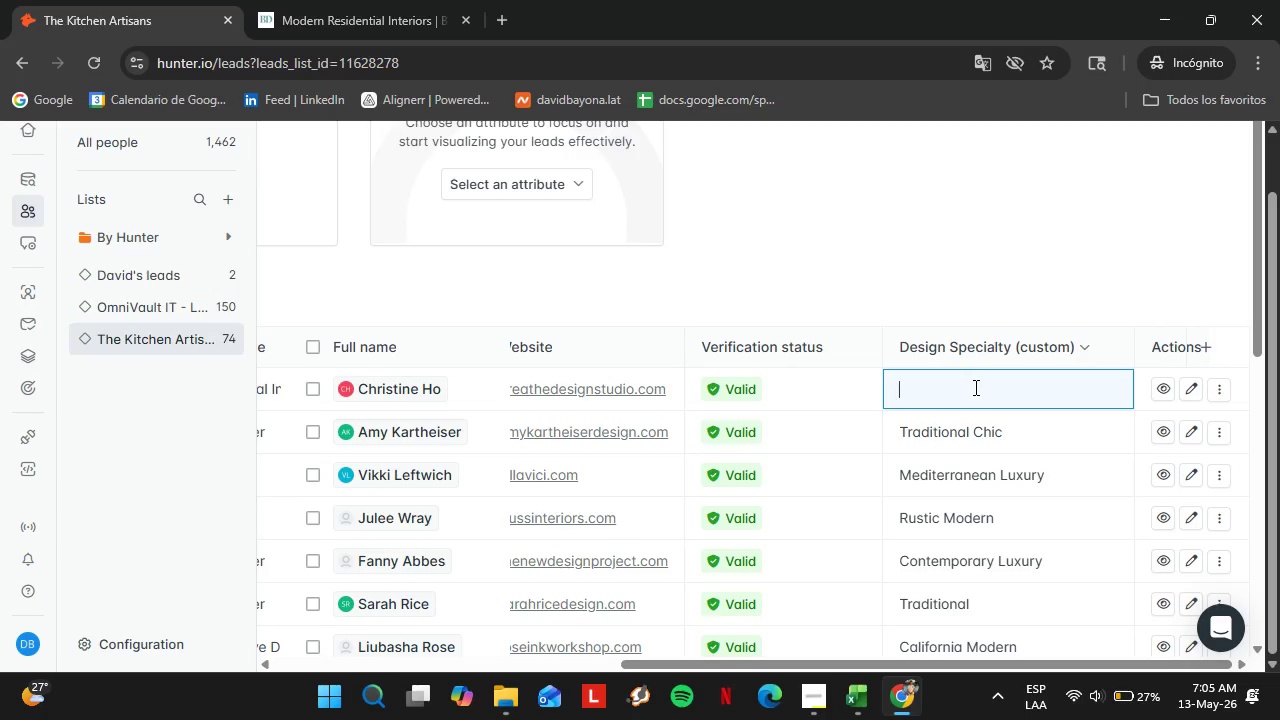 
triple_click([974, 387])
 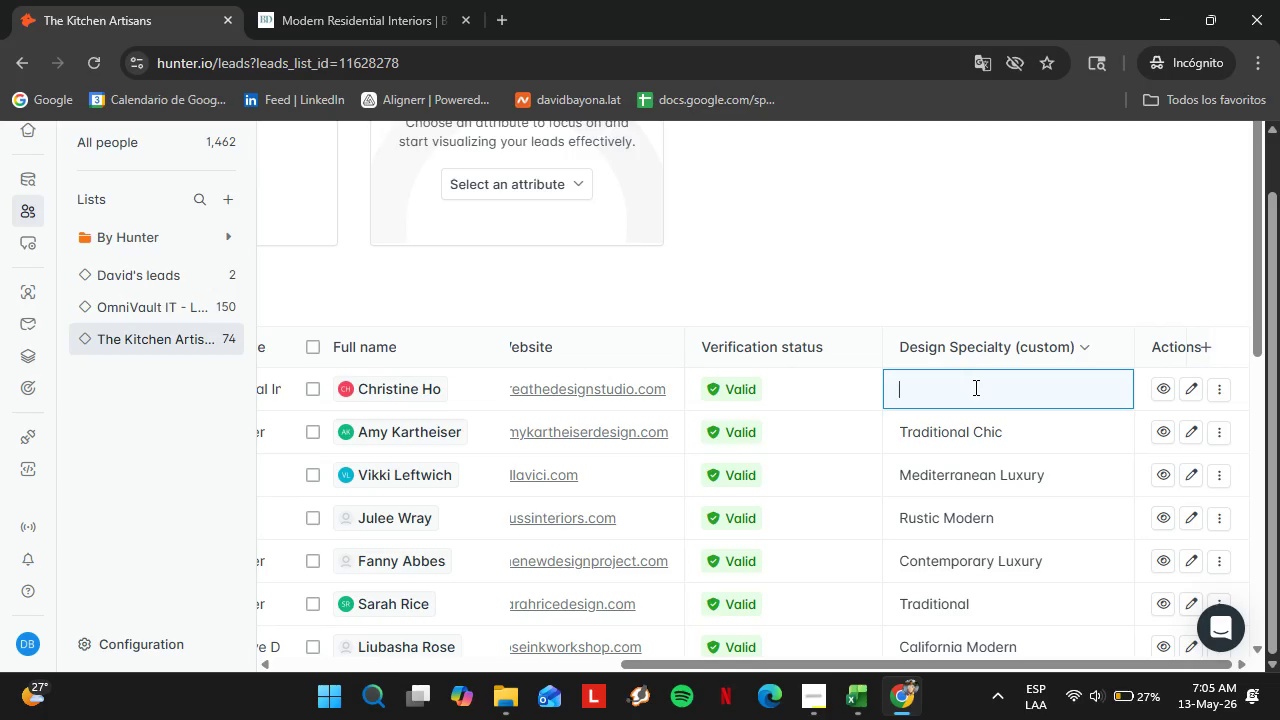 
double_click([974, 387])
 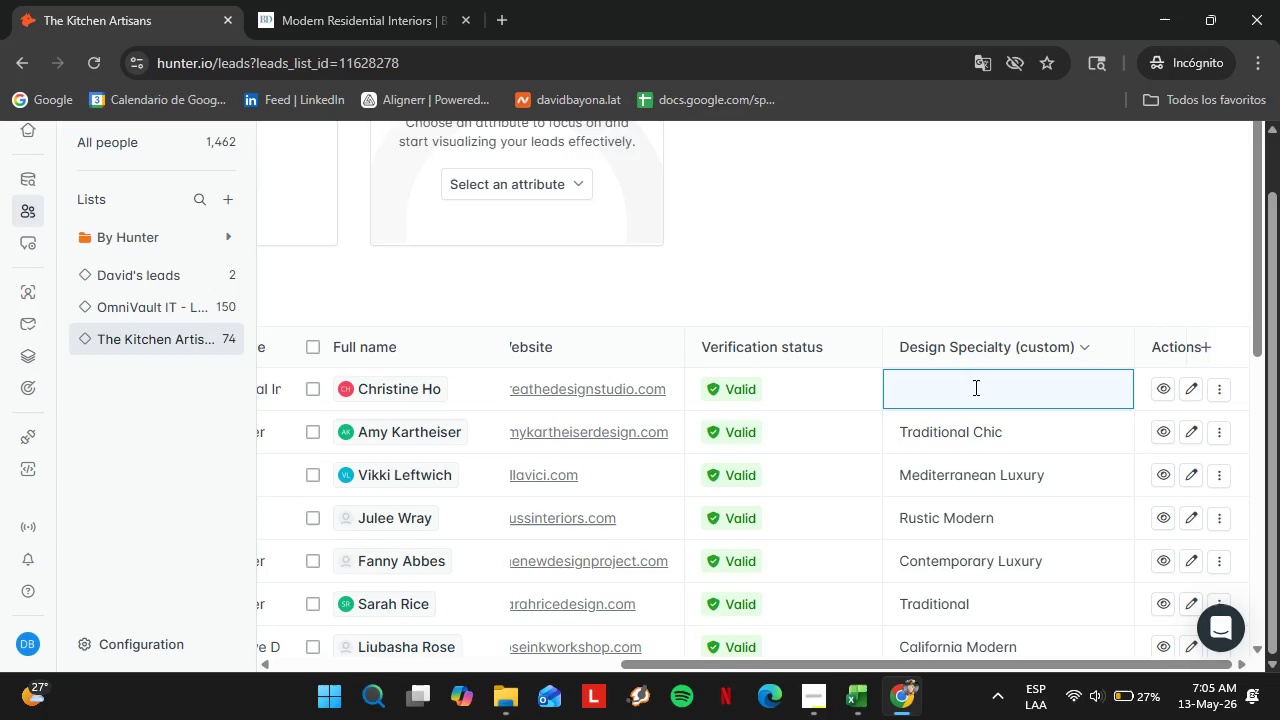 
type(Welne)
key(Backspace)
key(Backspace)
type(lness Contemporary)
 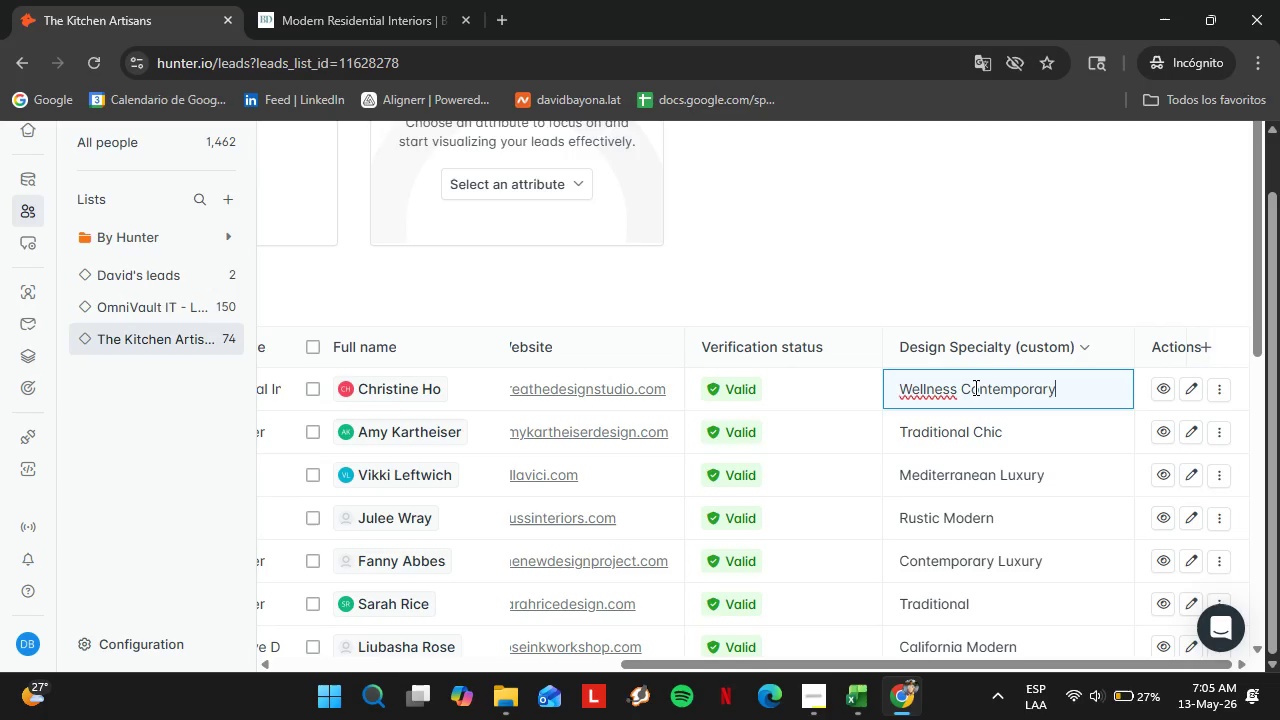 
key(Enter)
 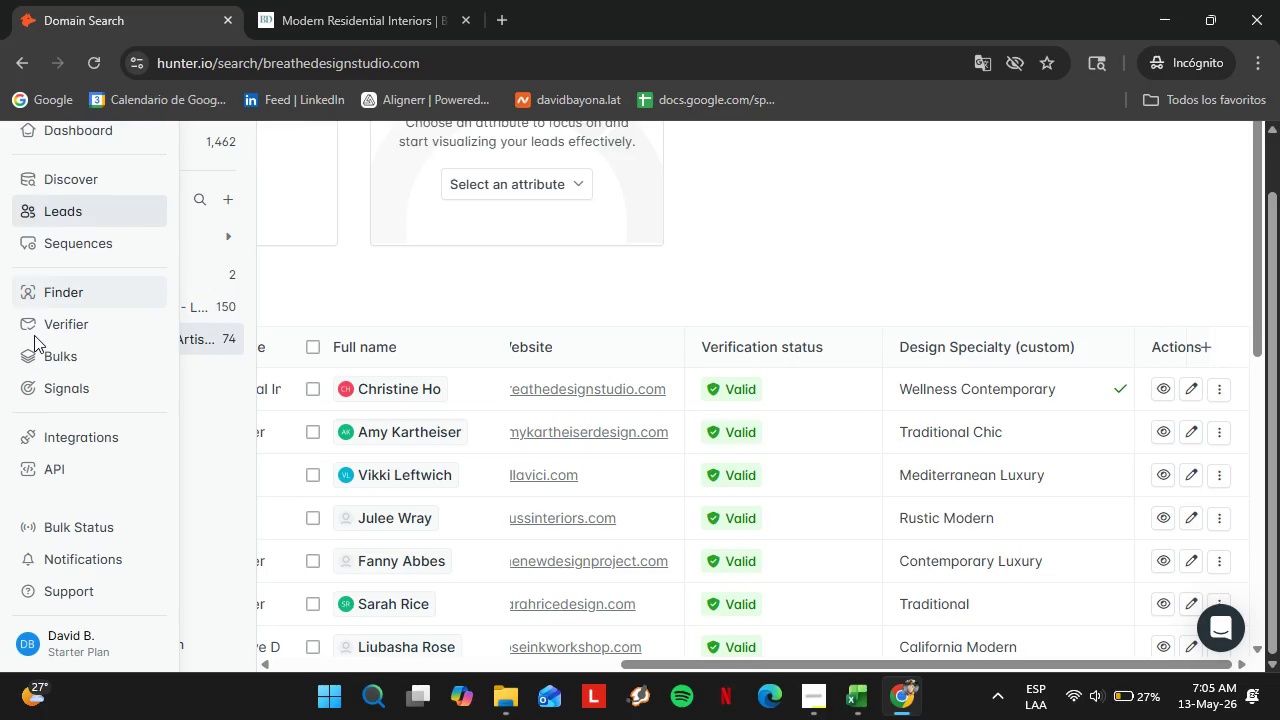 
wait(6.44)
 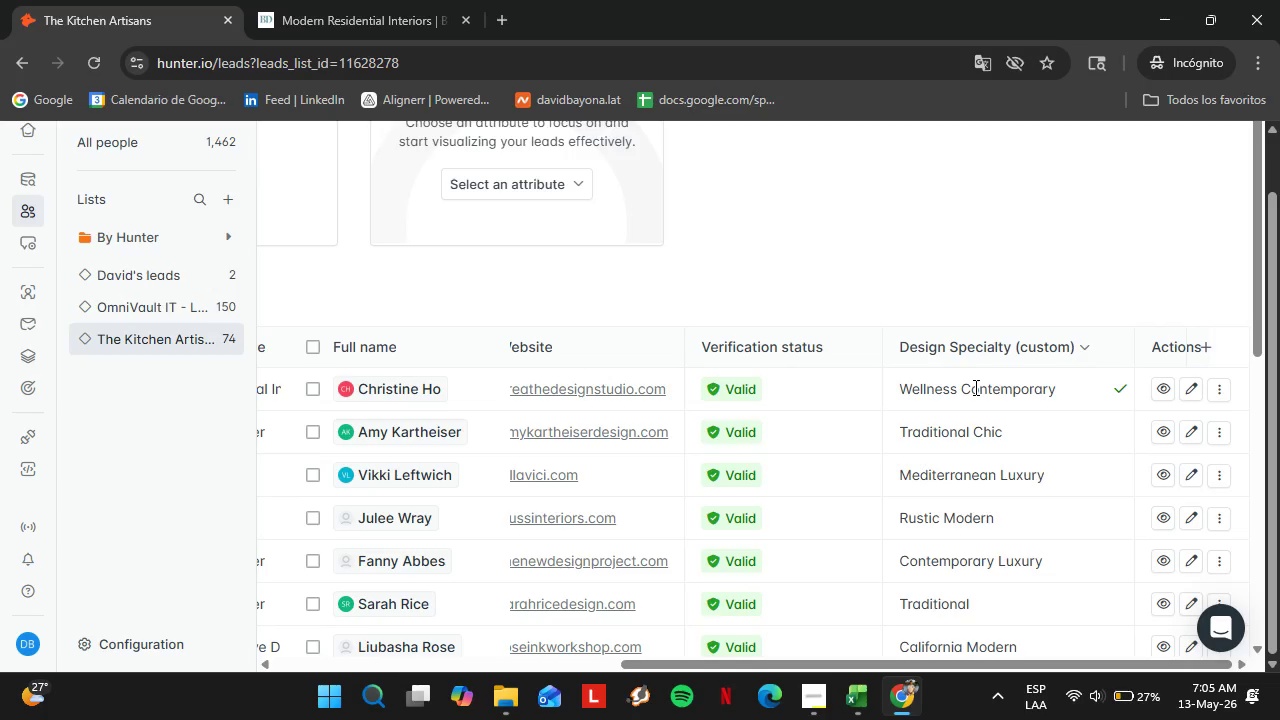 
type(brianarenee)
 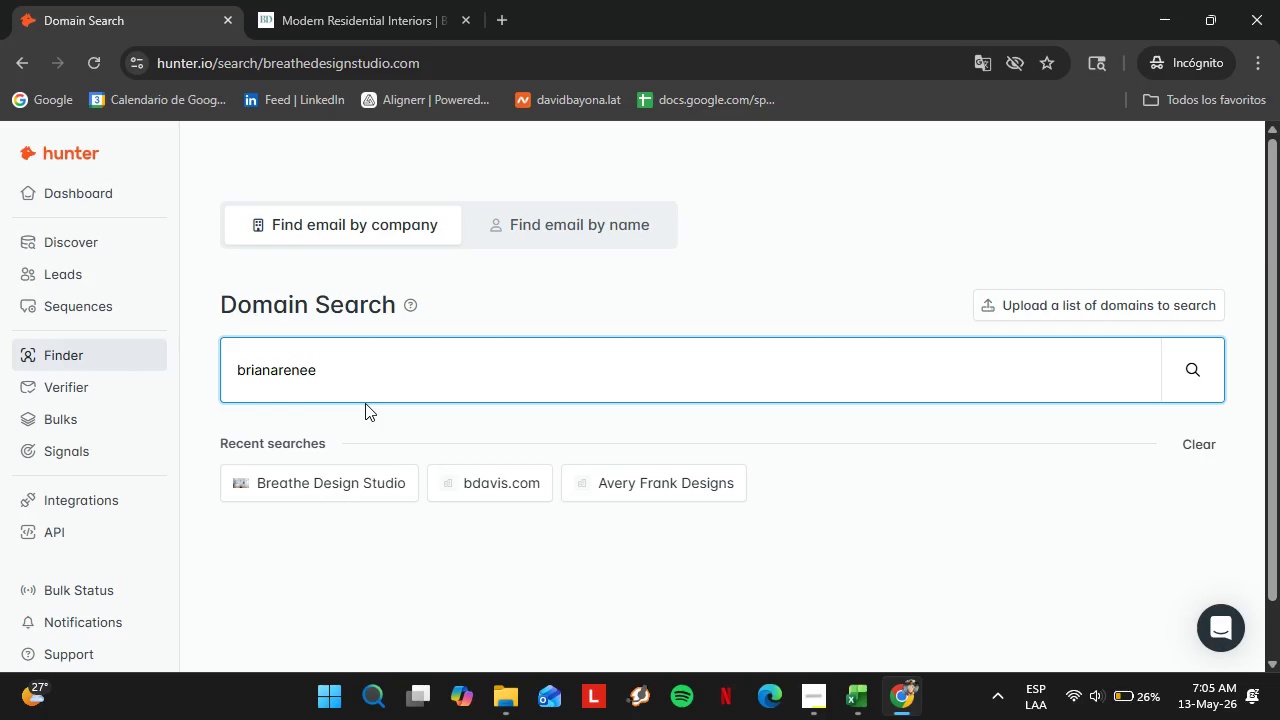 
type(interiors.com)
 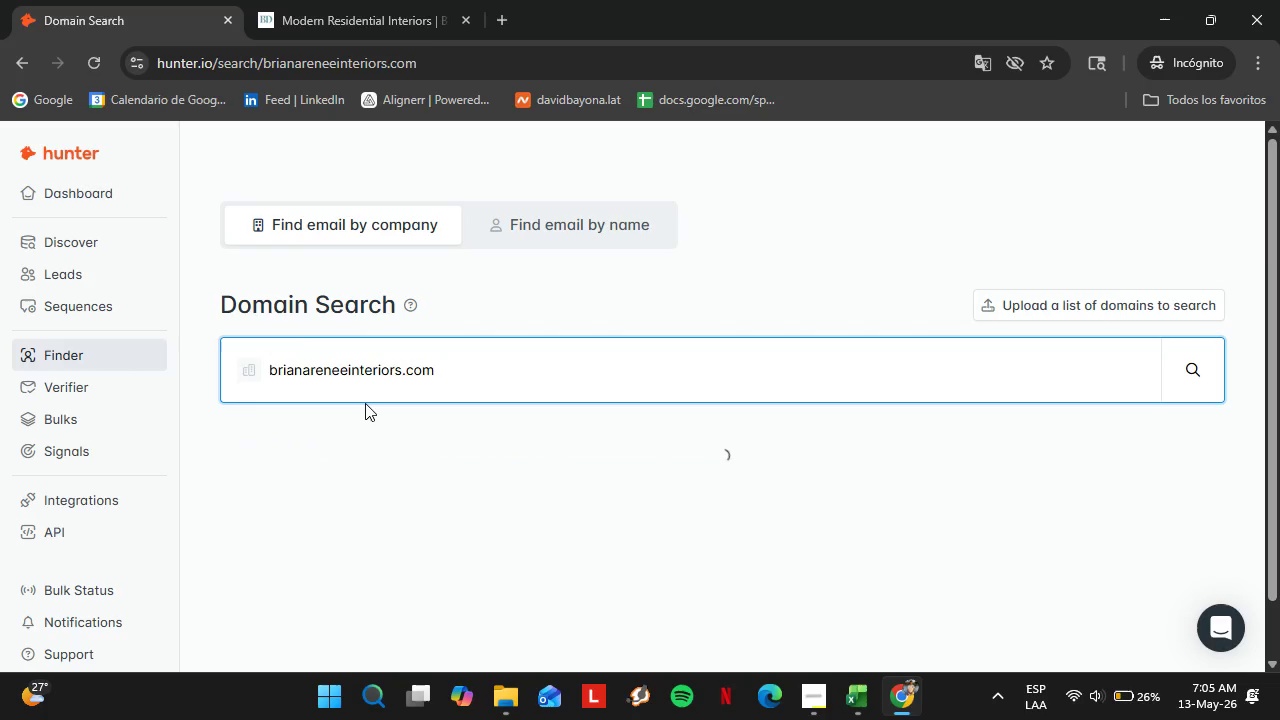 
key(Enter)
 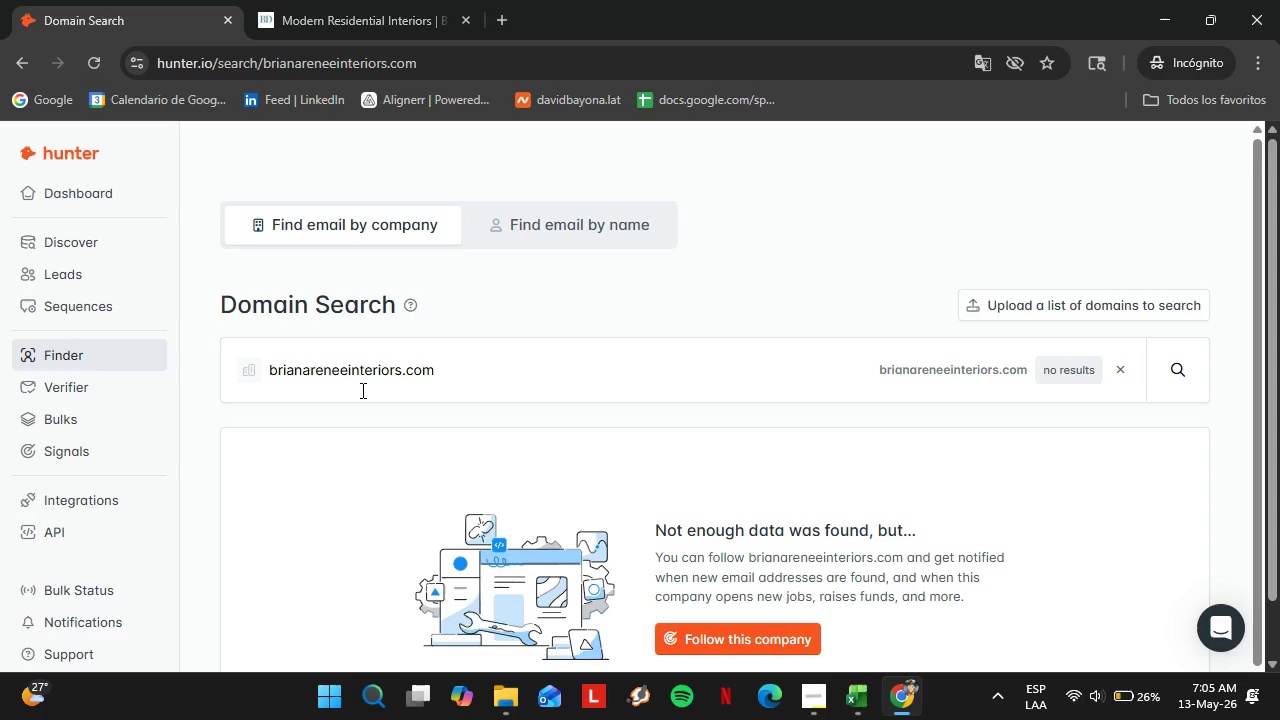 
double_click([361, 390])
 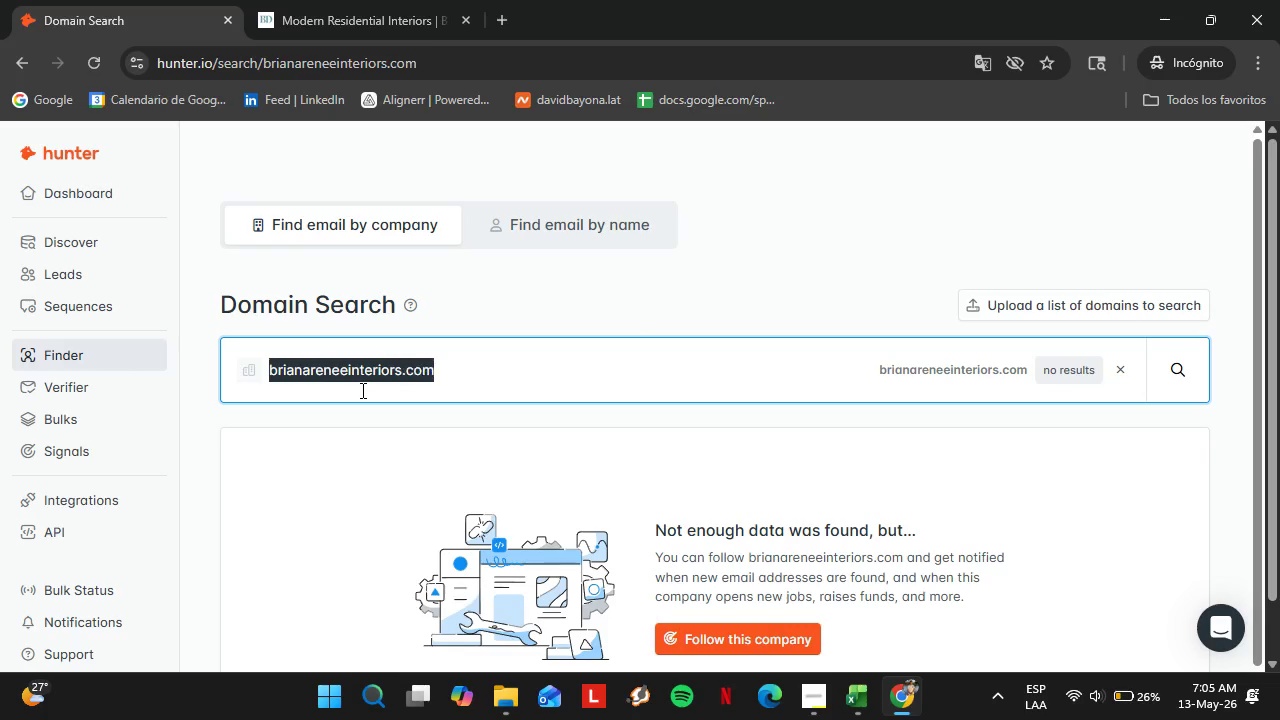 
triple_click([361, 390])
 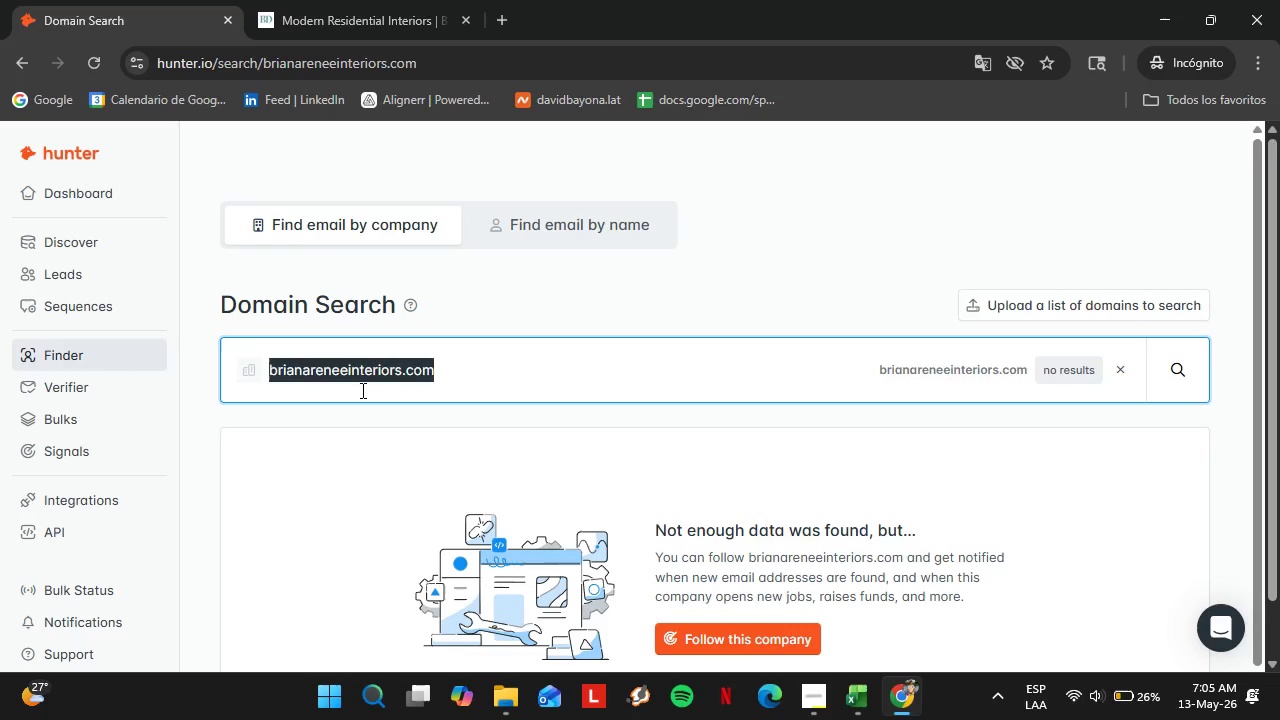 
type(brooklin)
 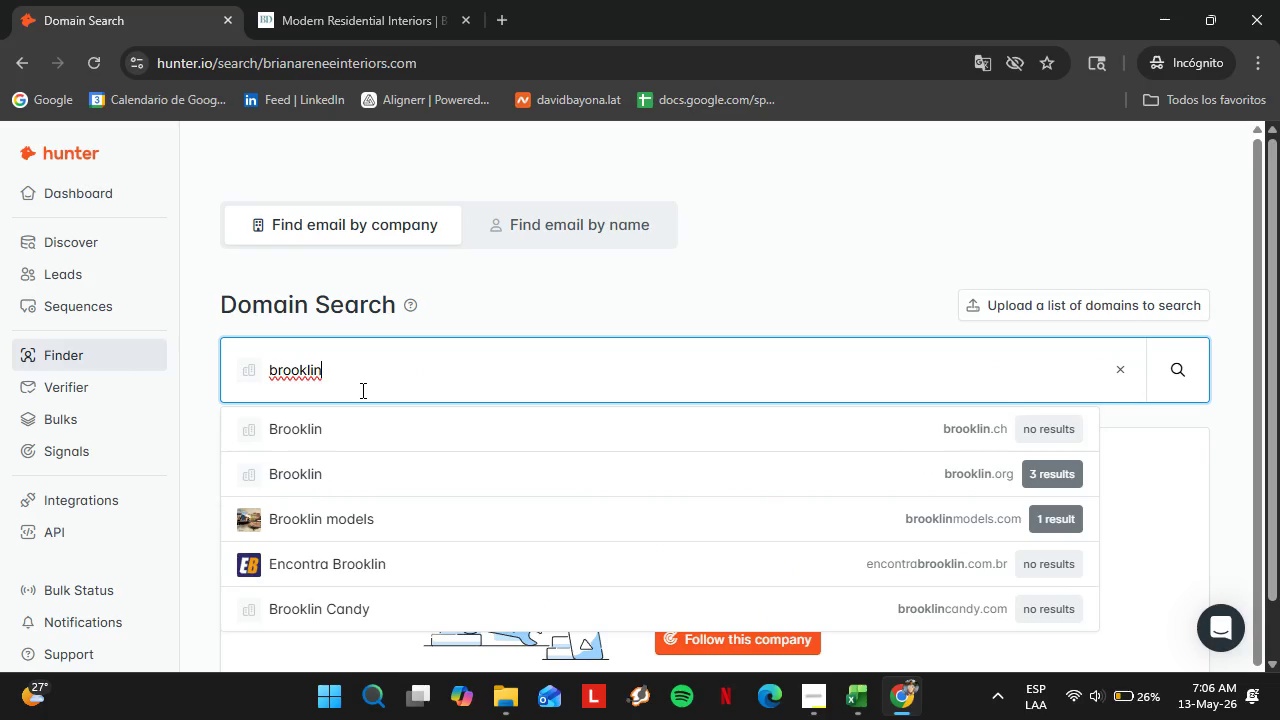 
type(ter)
 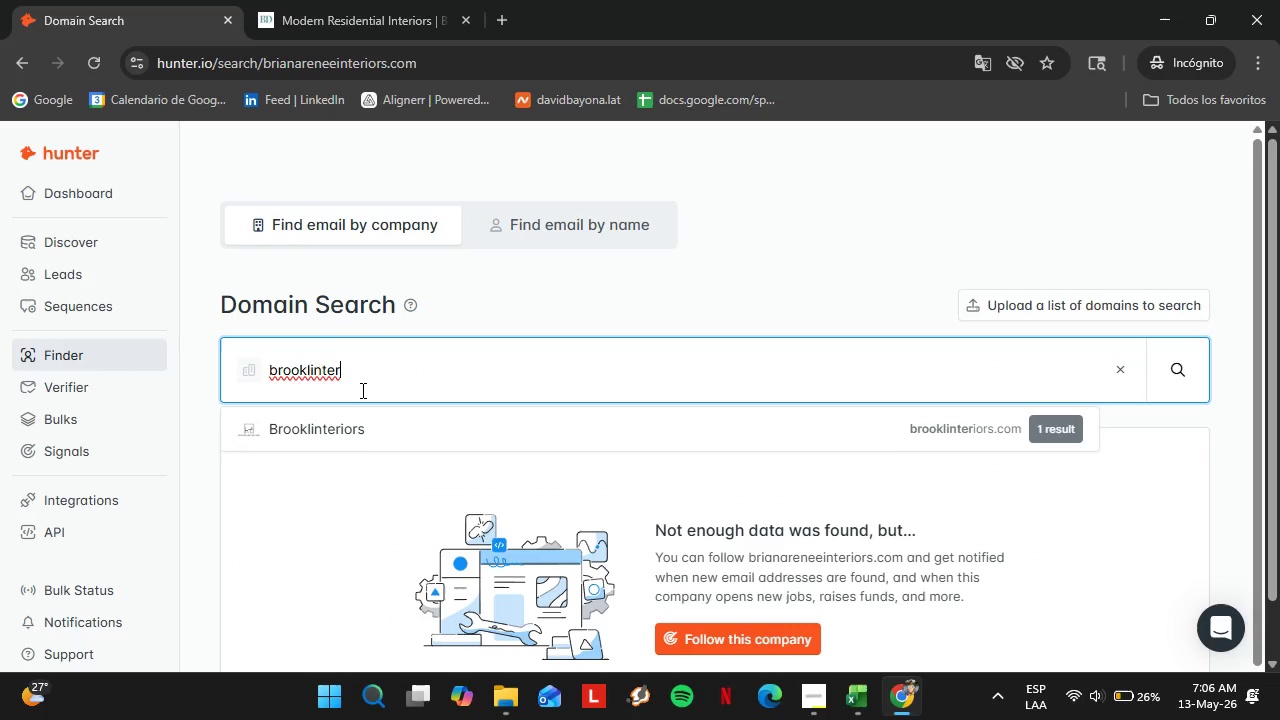 
key(ArrowDown)
 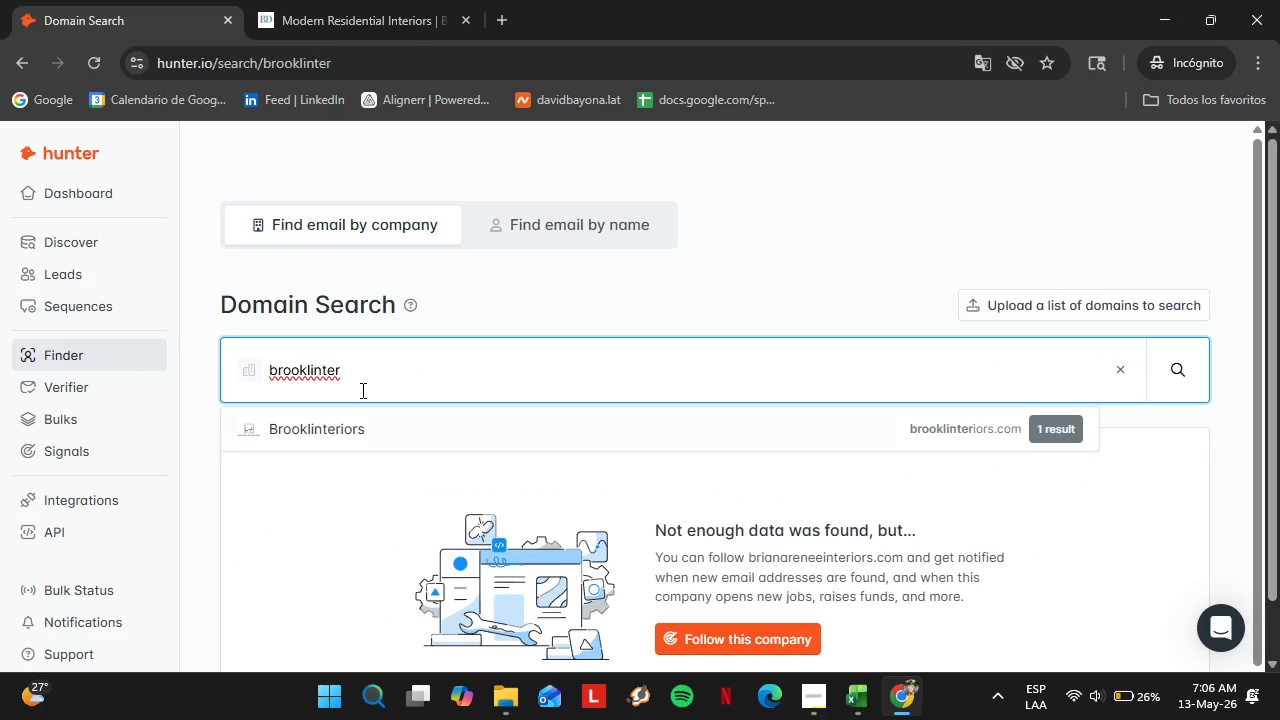 
key(Enter)
 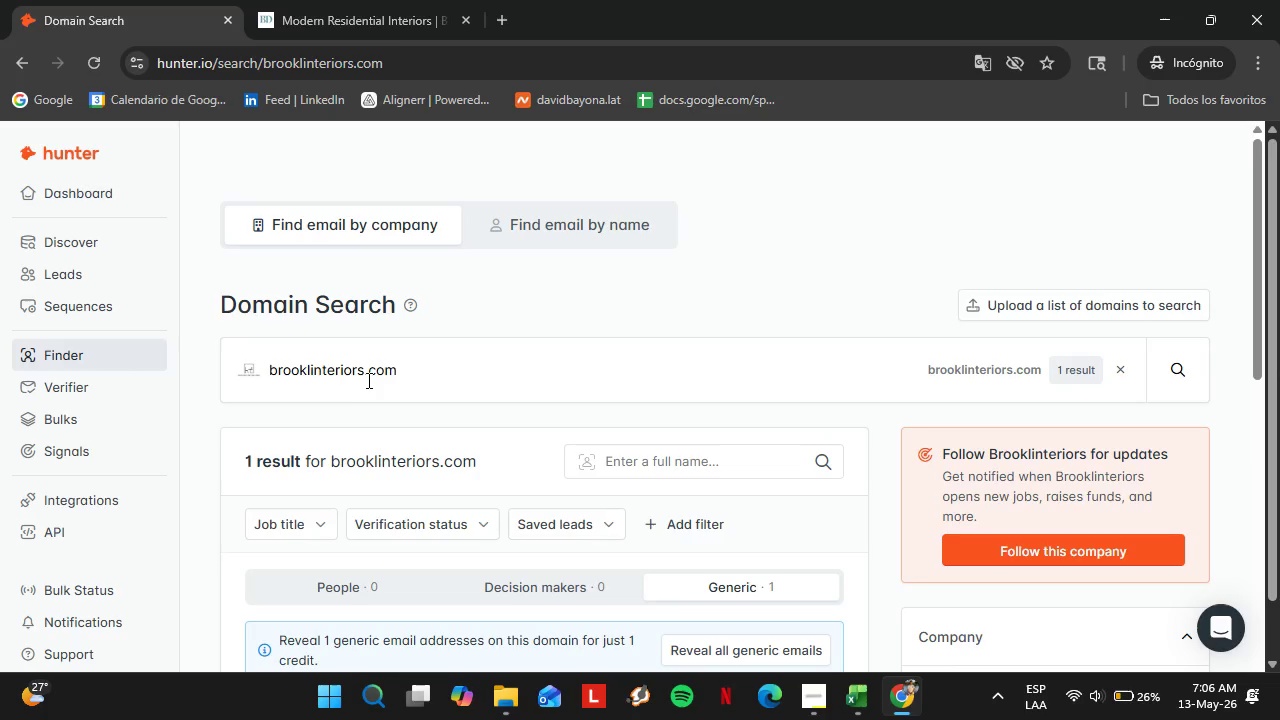 
double_click([367, 379])
 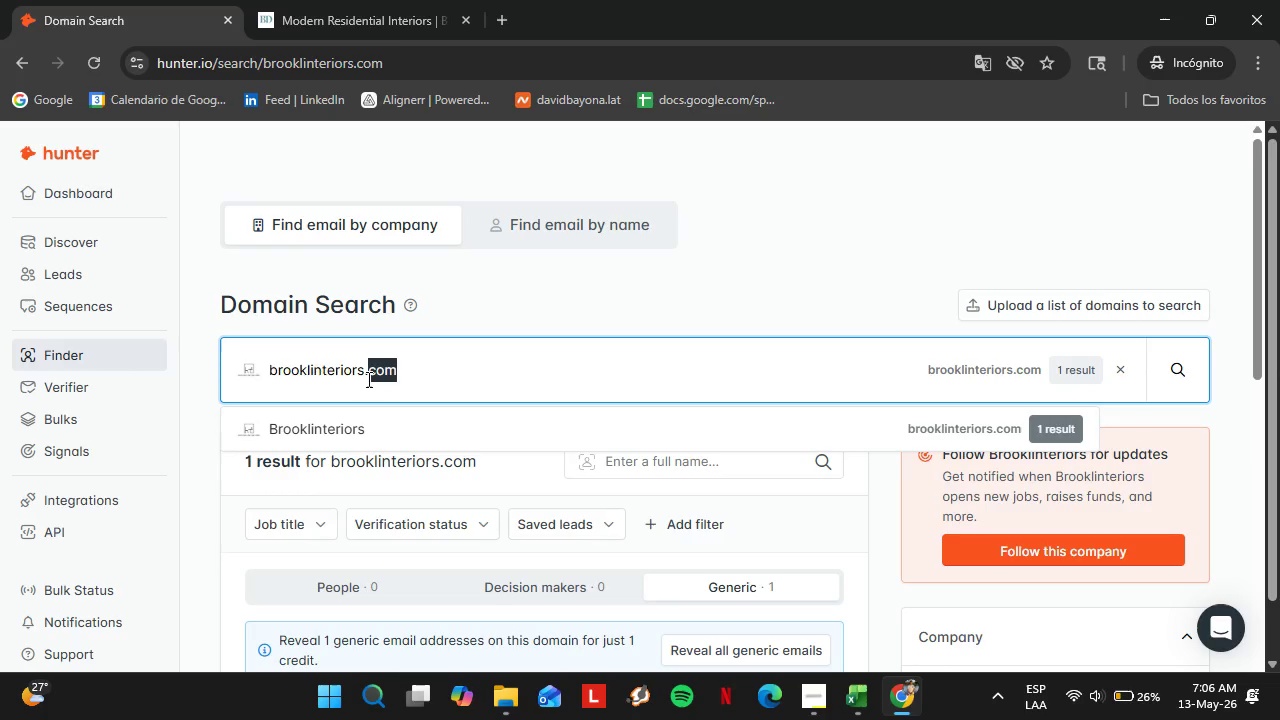 
triple_click([367, 379])
 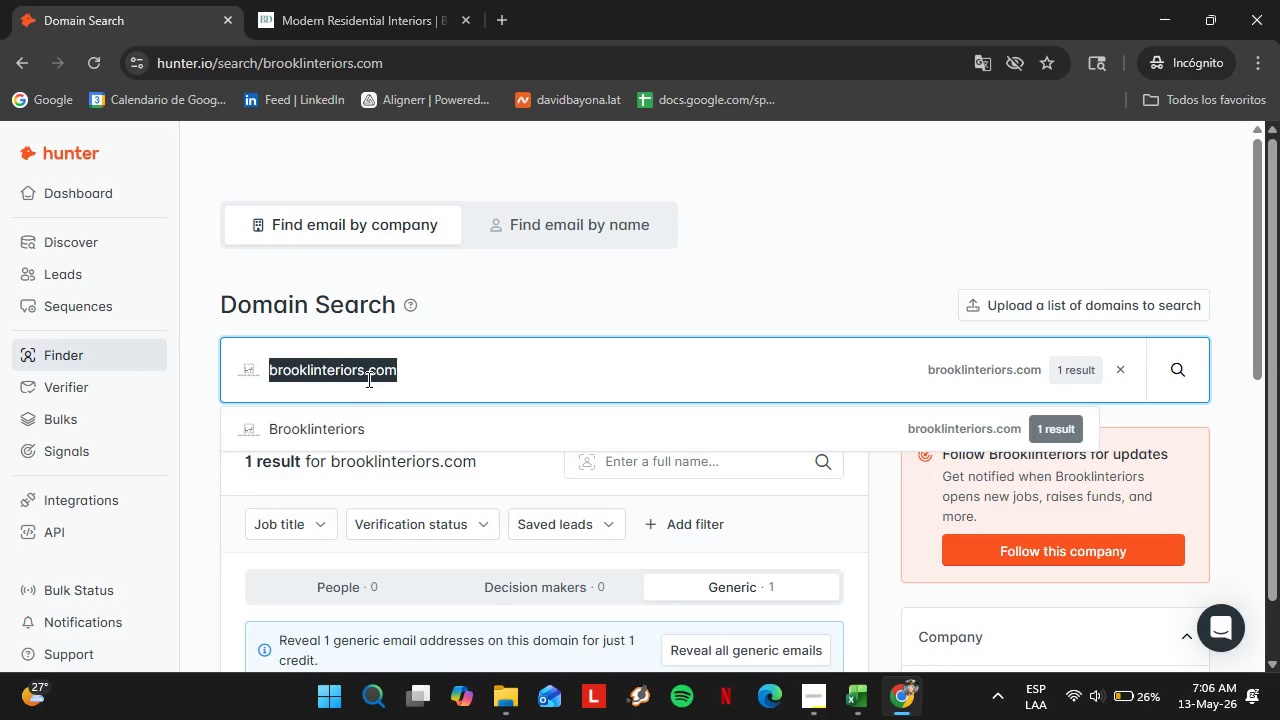 
type(cailinicoas)
 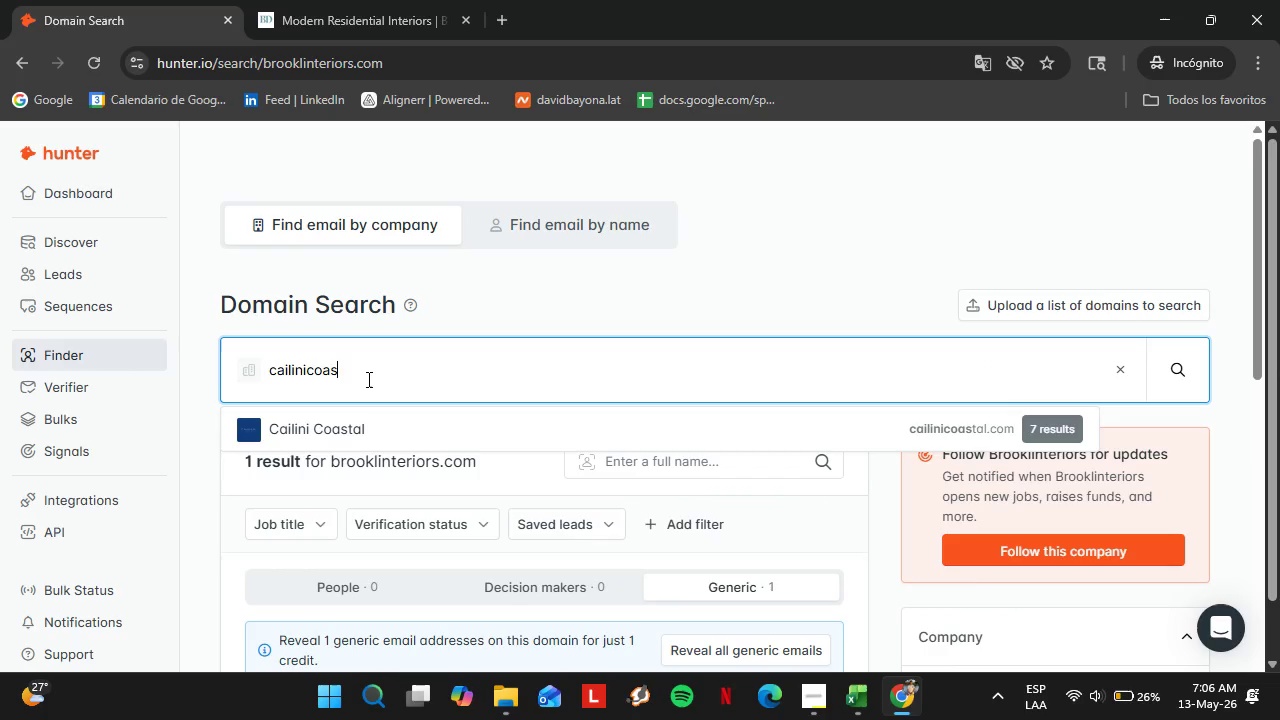 
key(ArrowDown)
 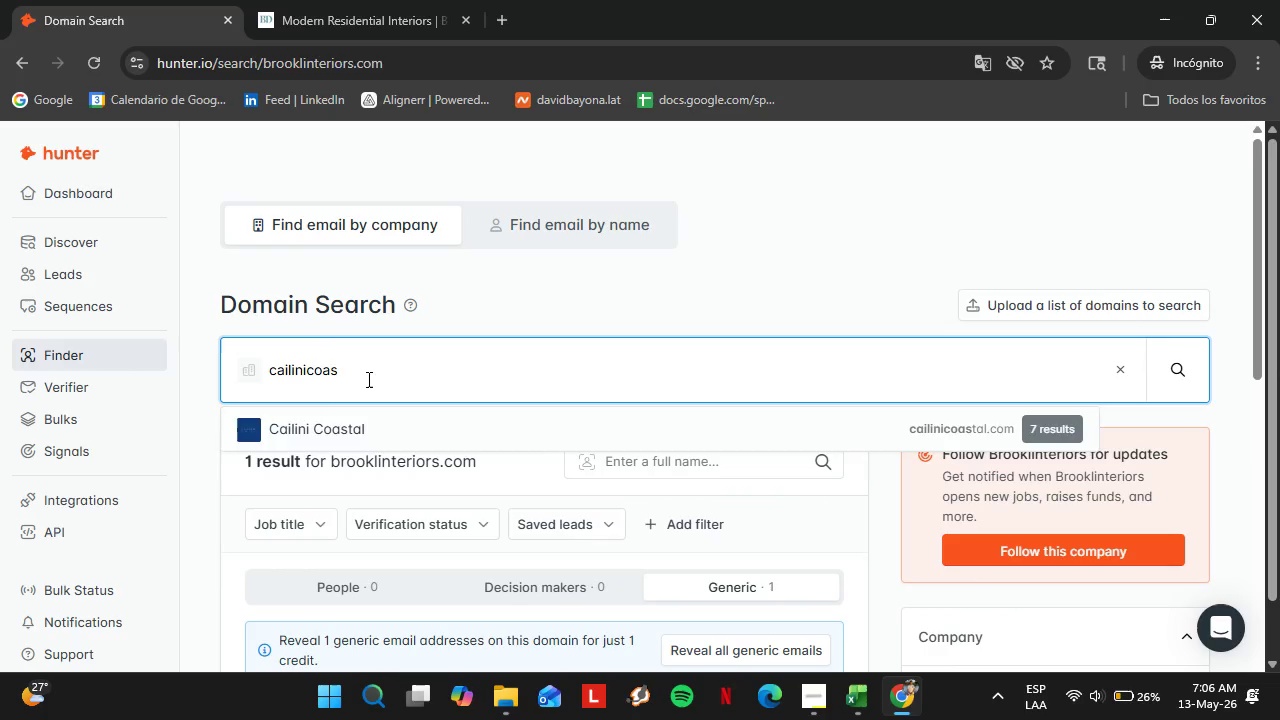 
key(Enter)
 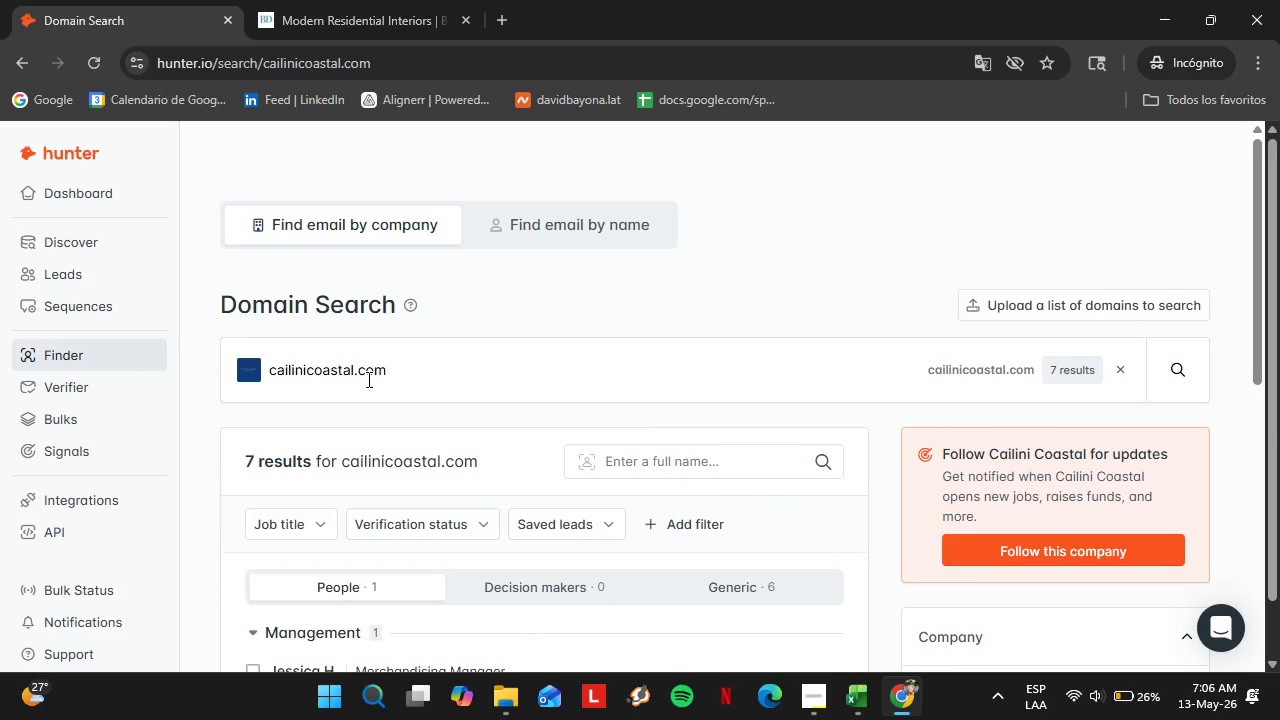 
scroll: coordinate [430, 400], scroll_direction: down, amount: 4.0
 